 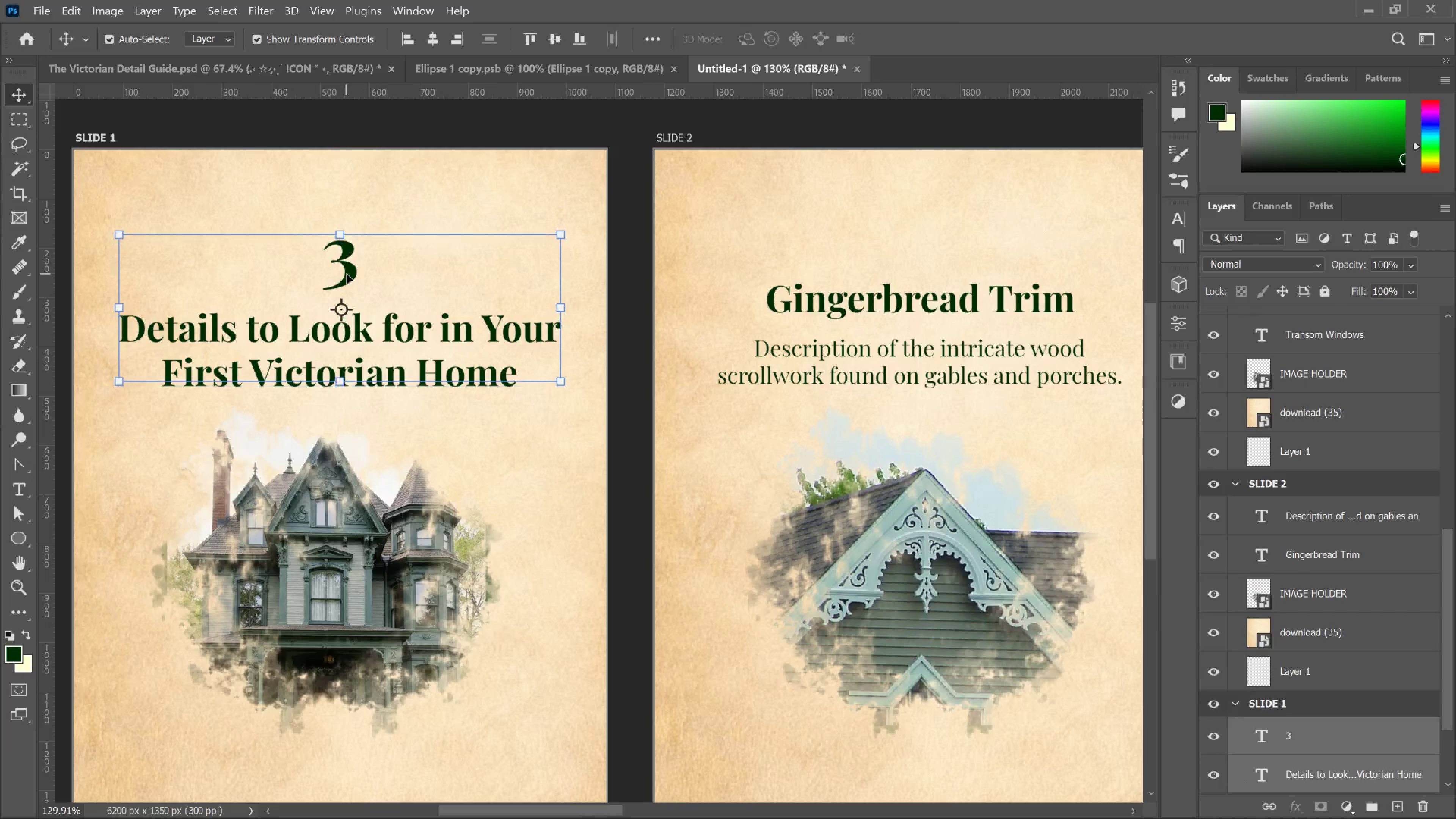 
key(Shift+ArrowUp)
 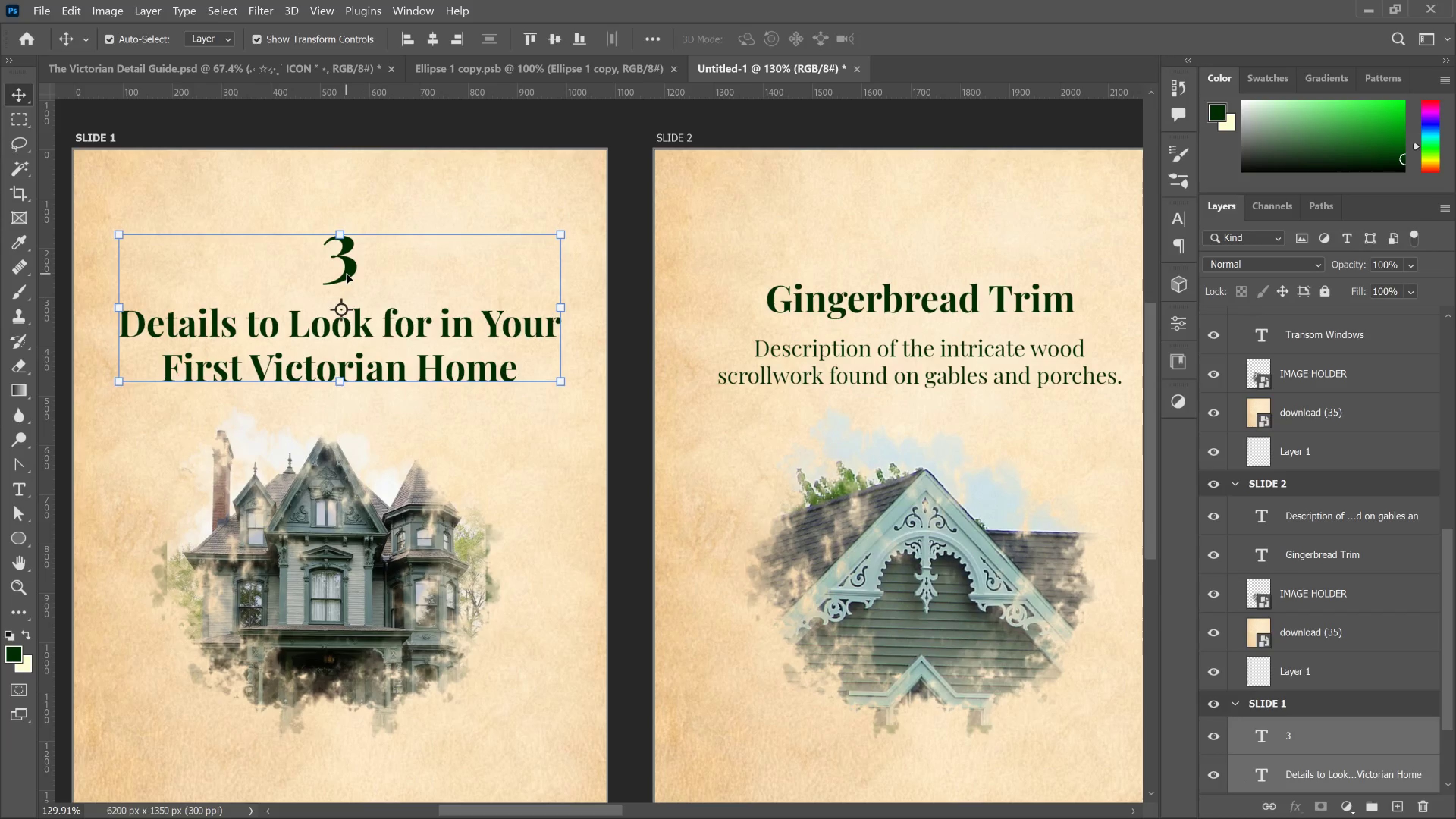 
key(Shift+ArrowUp)
 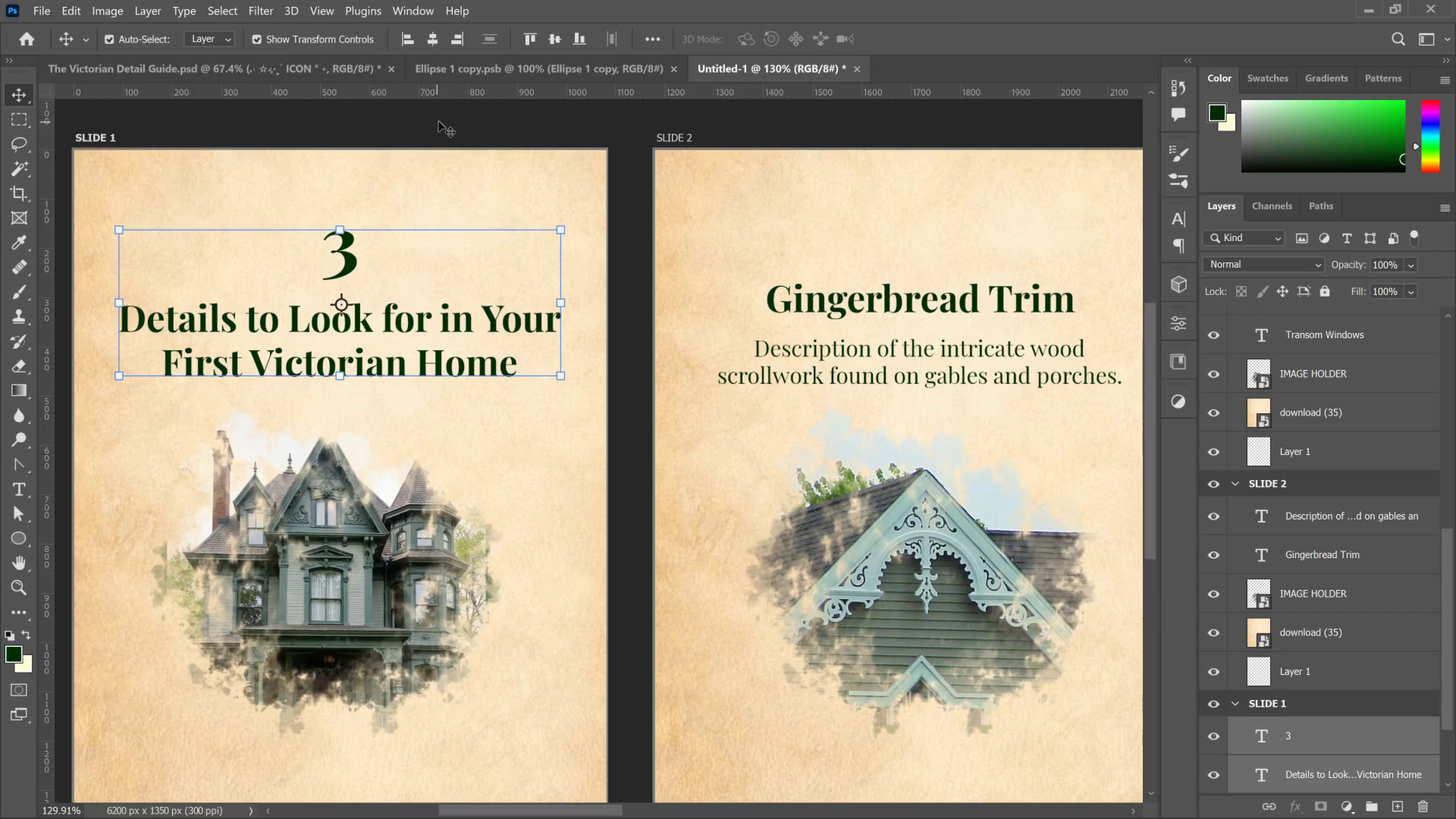 
left_click([439, 121])
 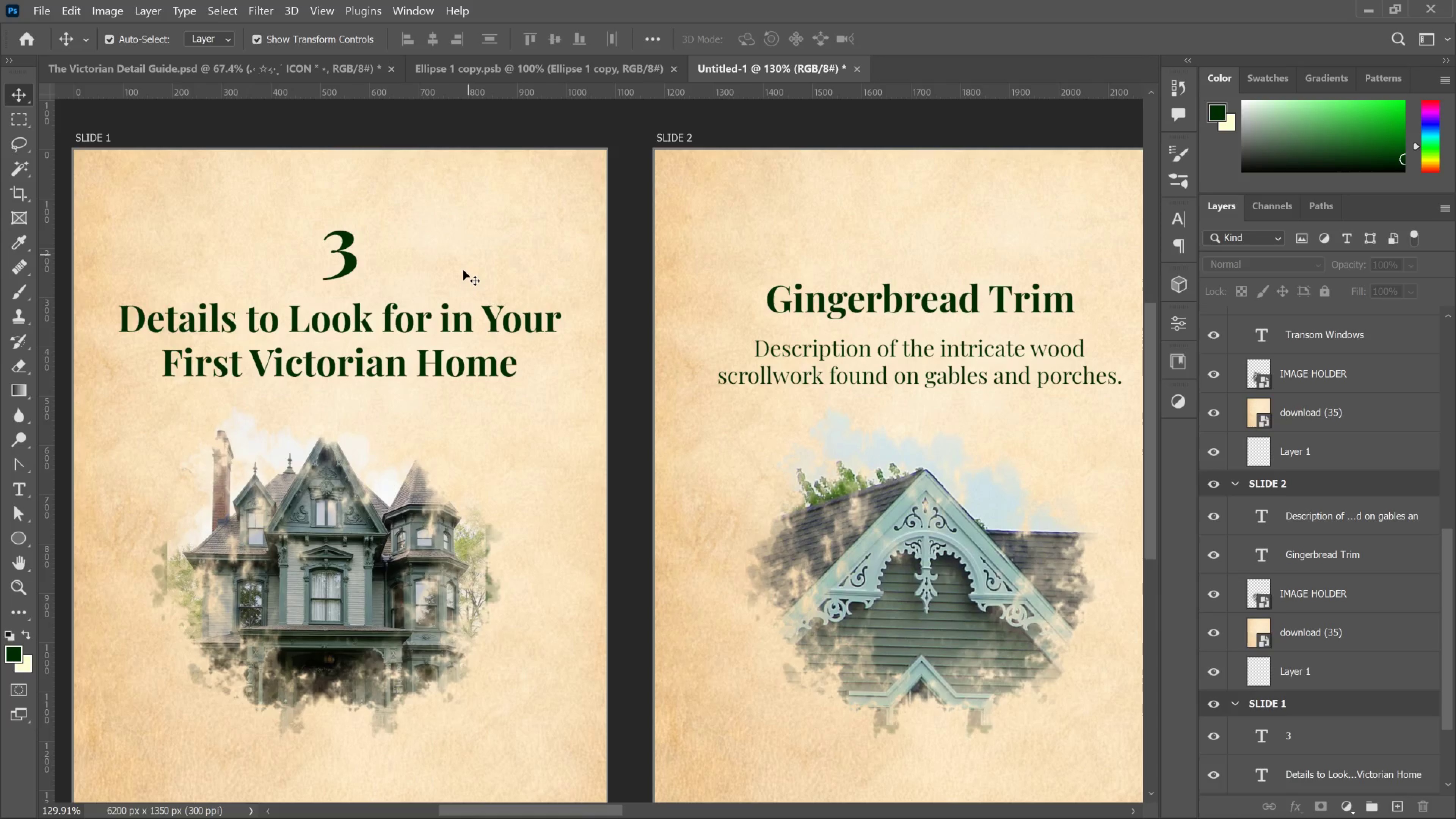 
hold_key(key=AltLeft, duration=0.57)
scroll: coordinate [401, 317], scroll_direction: down, amount: 3.0
 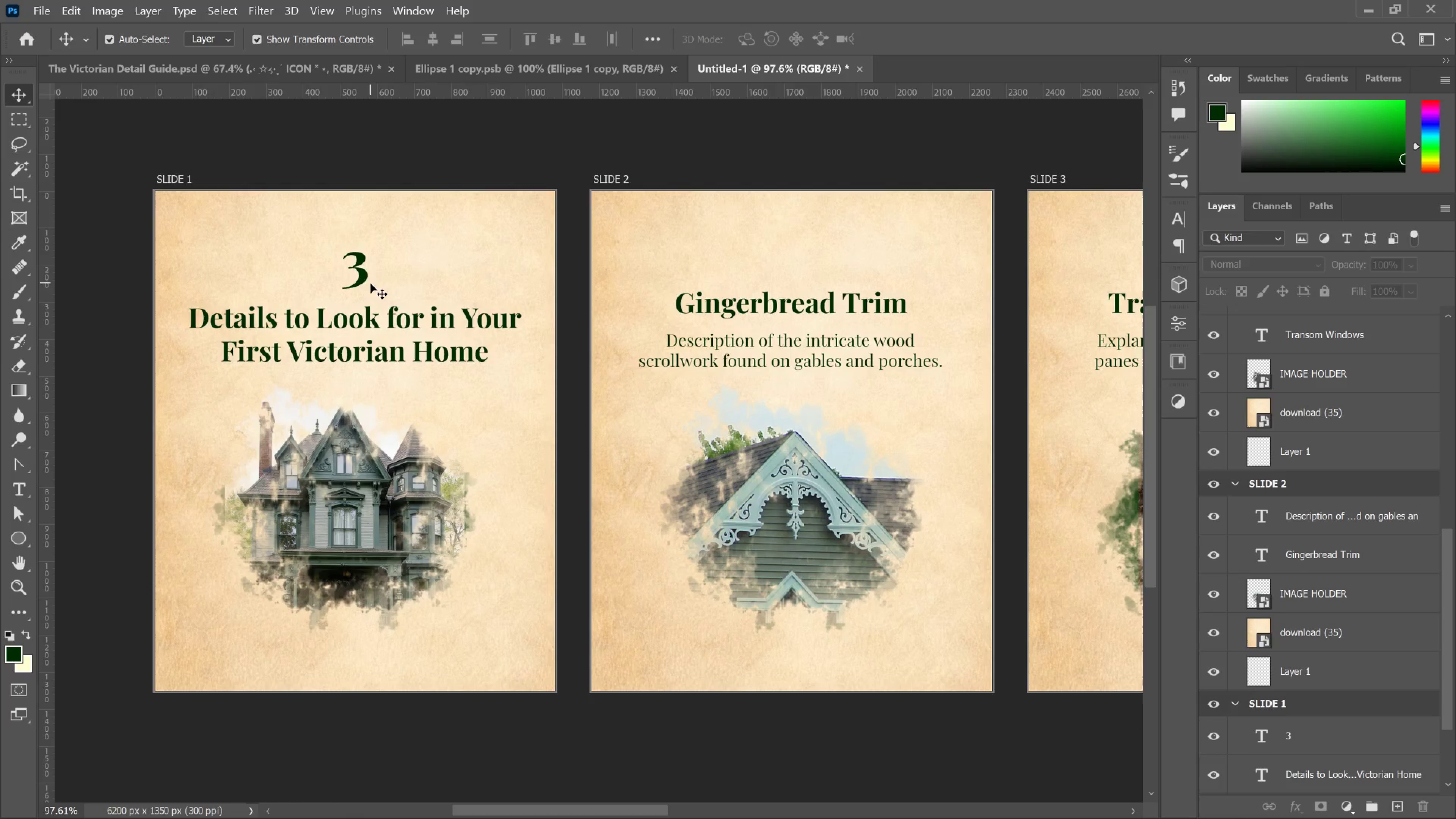 
left_click_drag(start_coordinate=[669, 162], to_coordinate=[672, 161])
 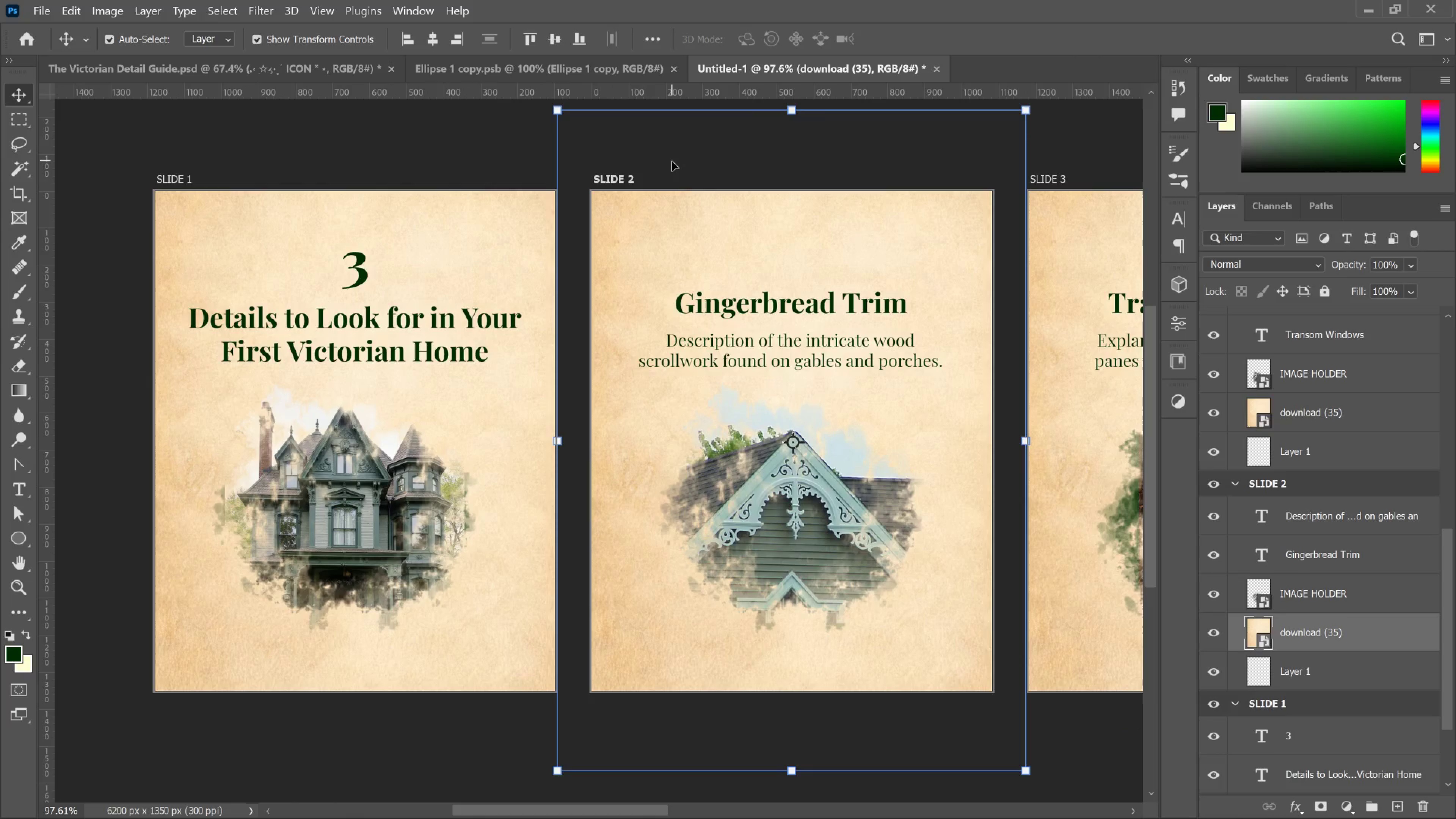 
key(Control+Z)
 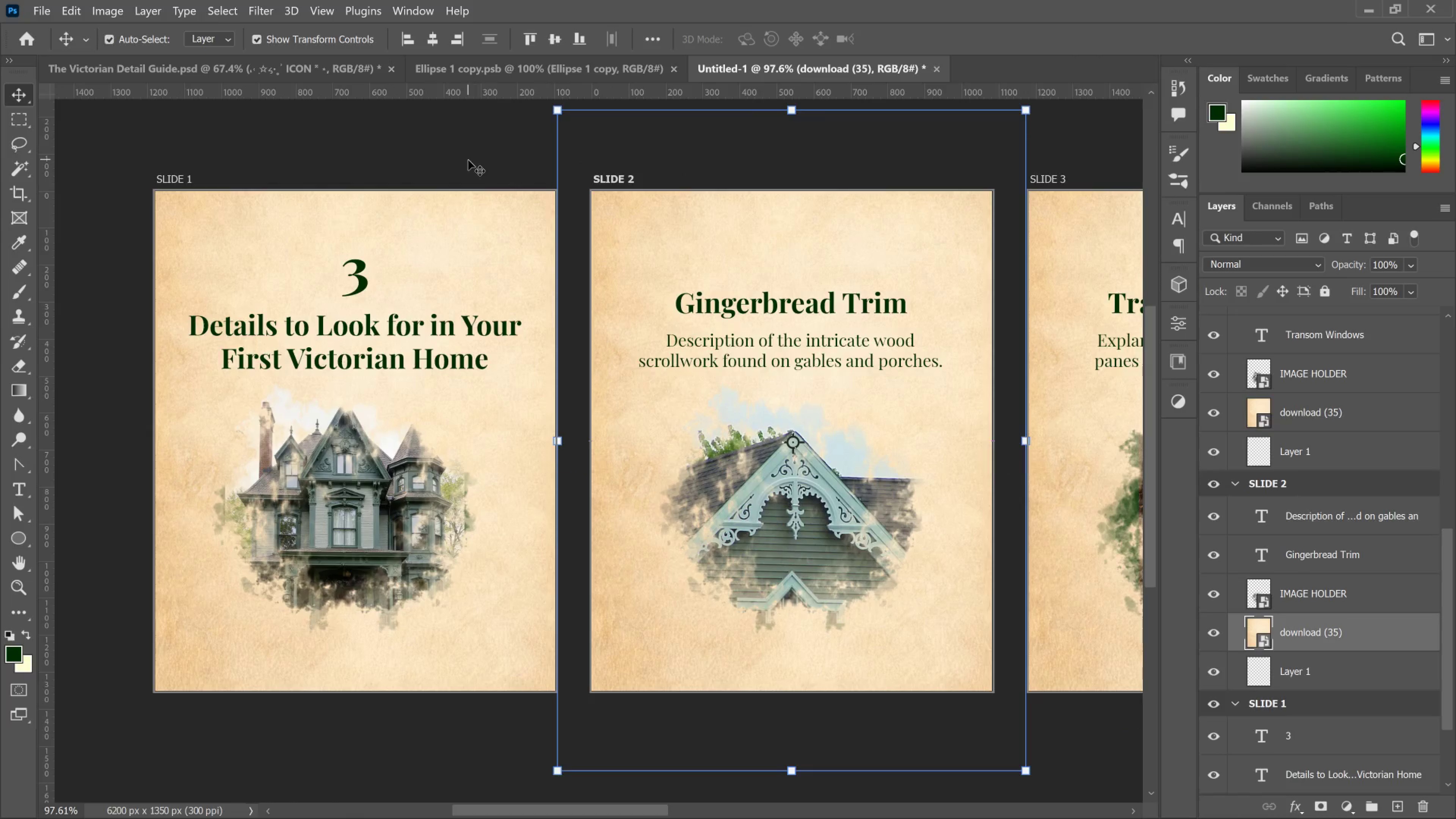 
left_click([468, 160])
 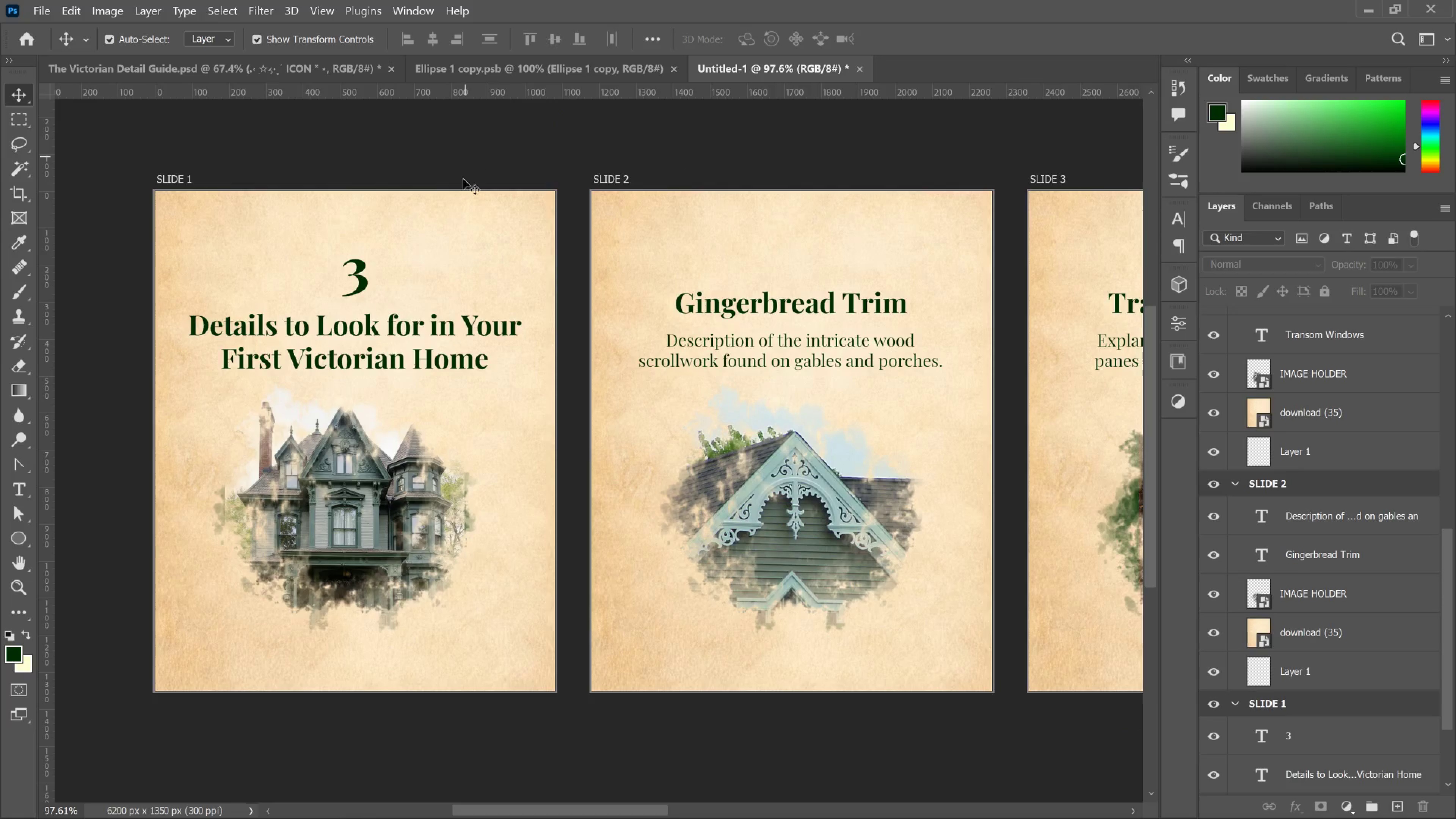 
left_click([376, 467])
 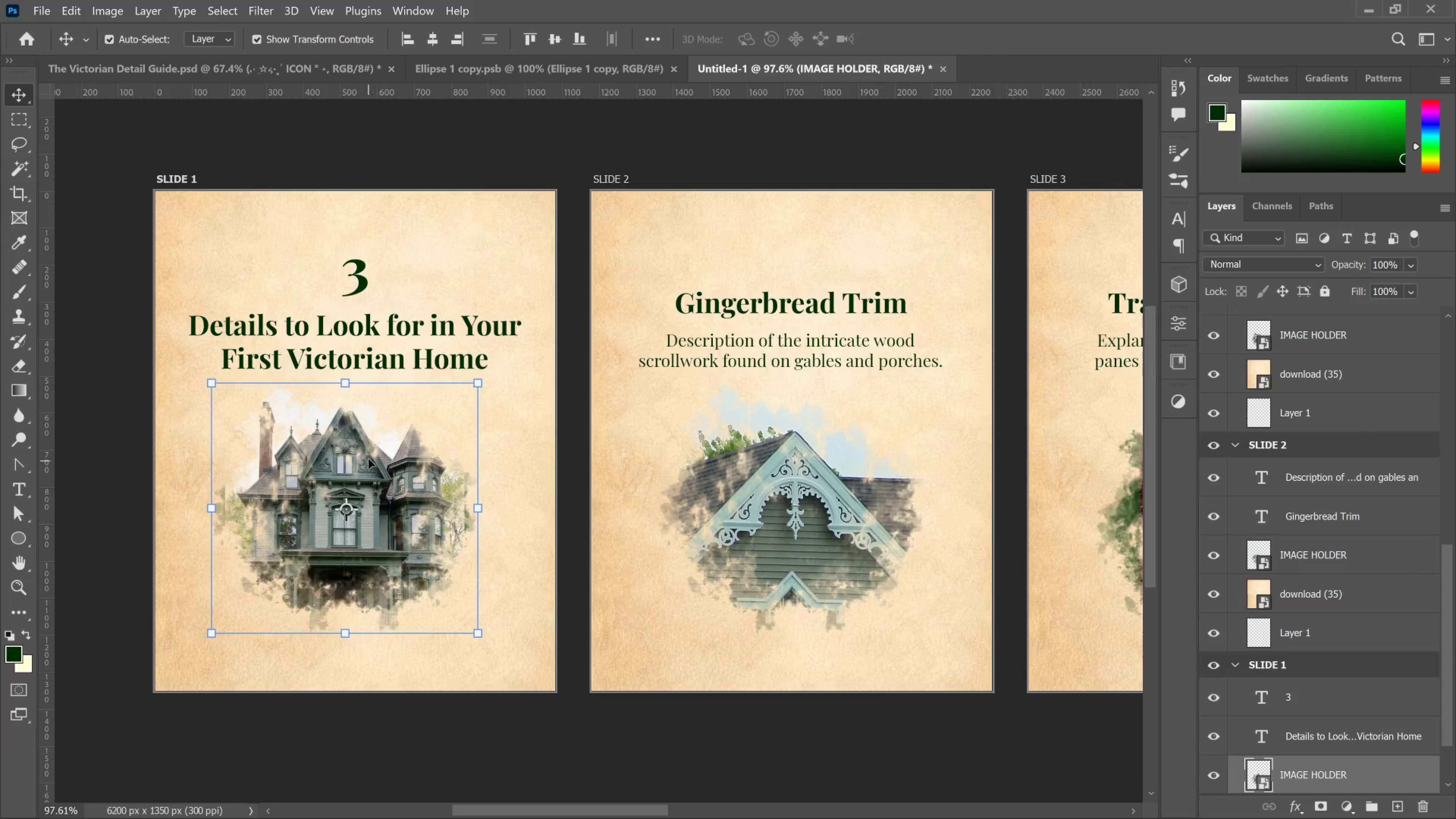 
key(Shift+ArrowDown)
 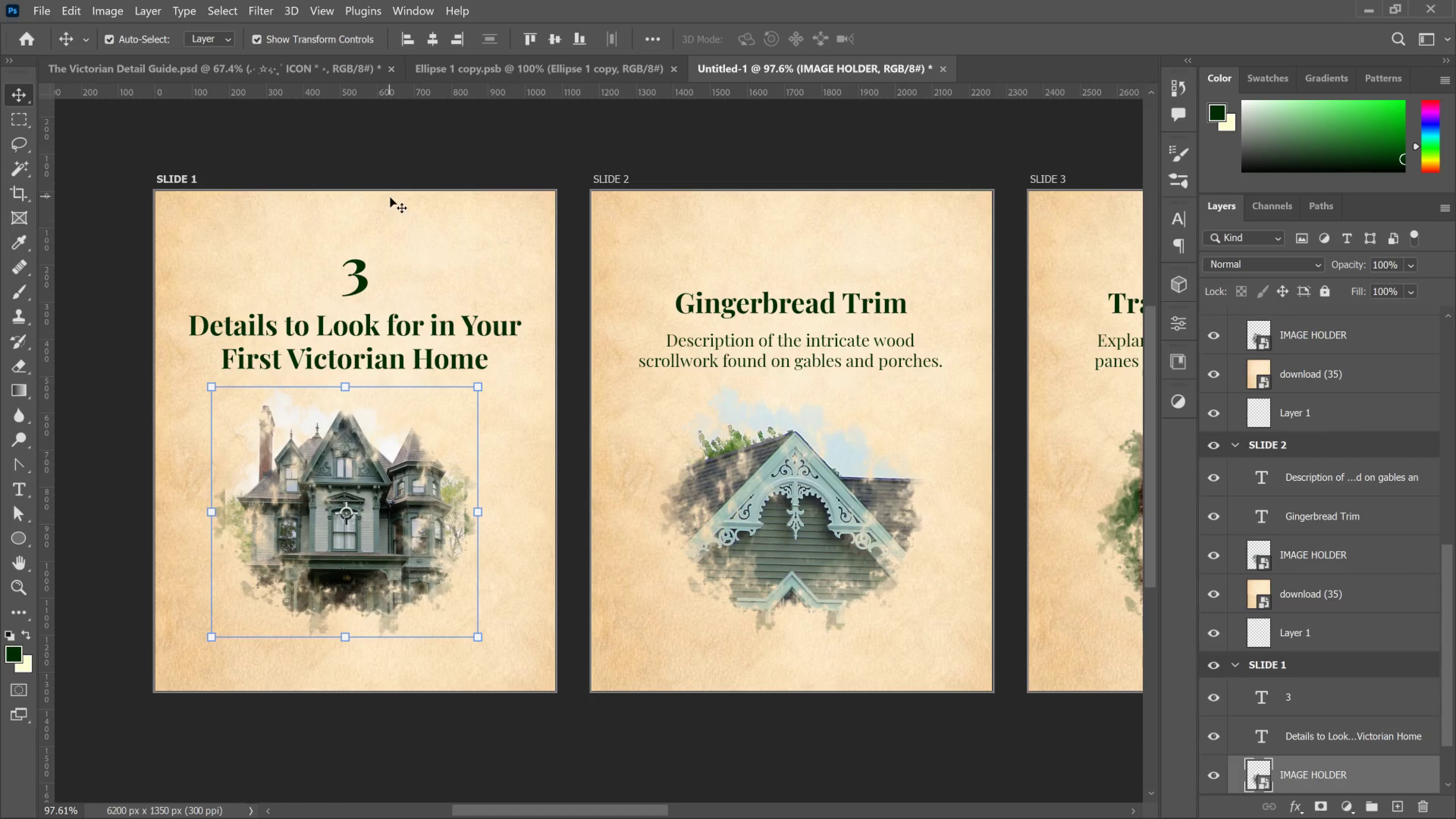 
left_click([390, 197])
 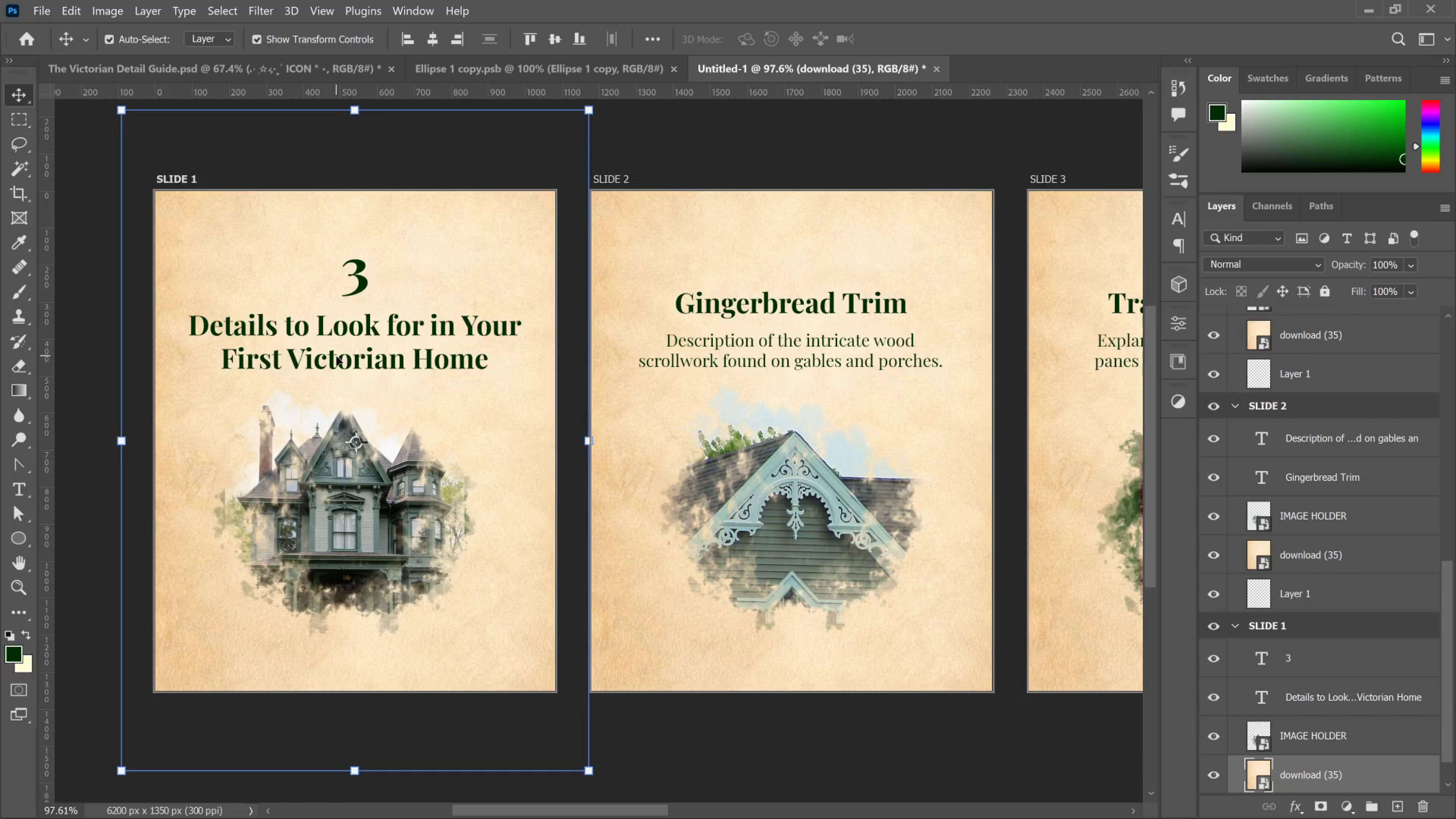 
left_click([336, 356])
 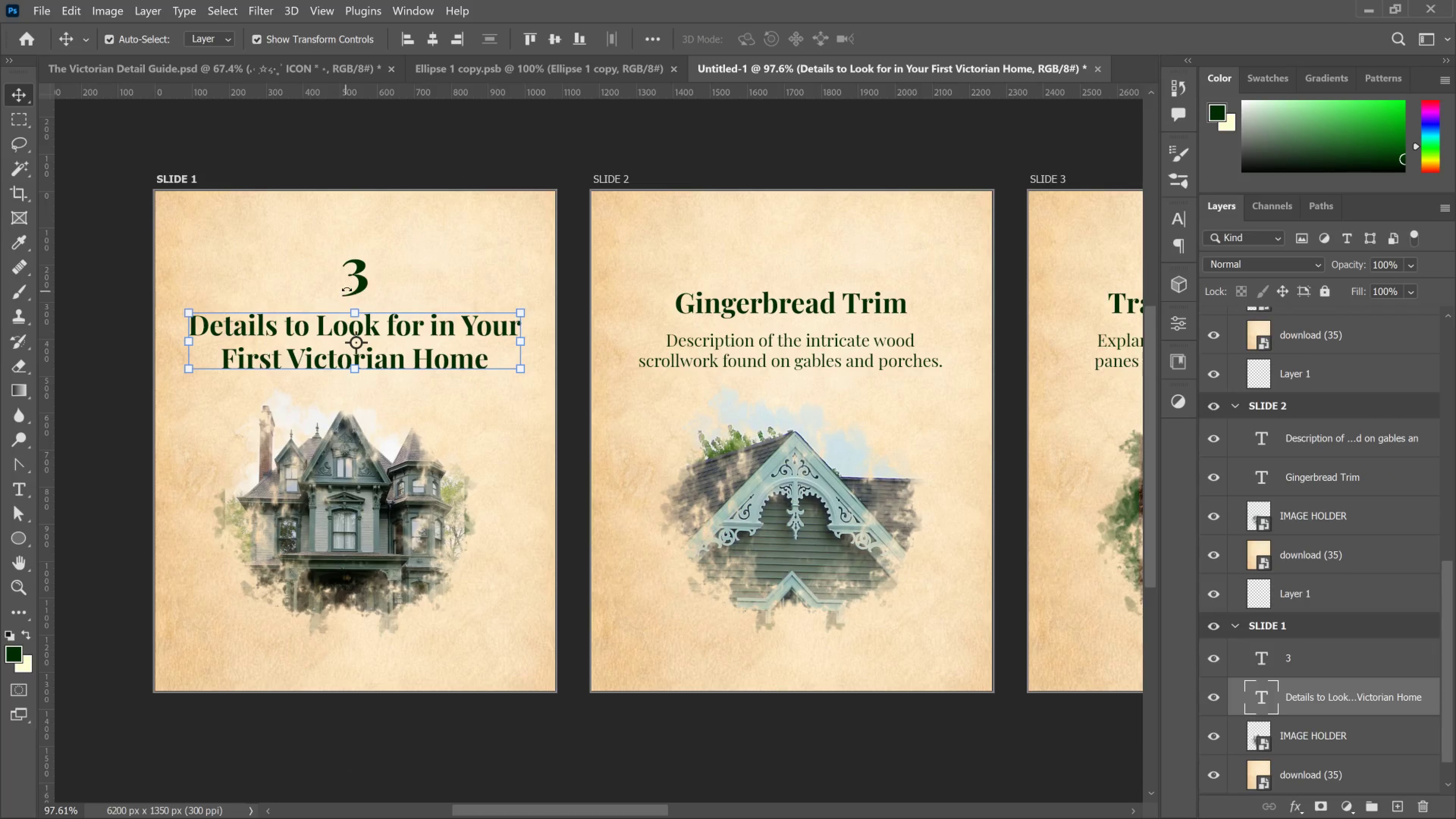 
left_click([361, 285])
 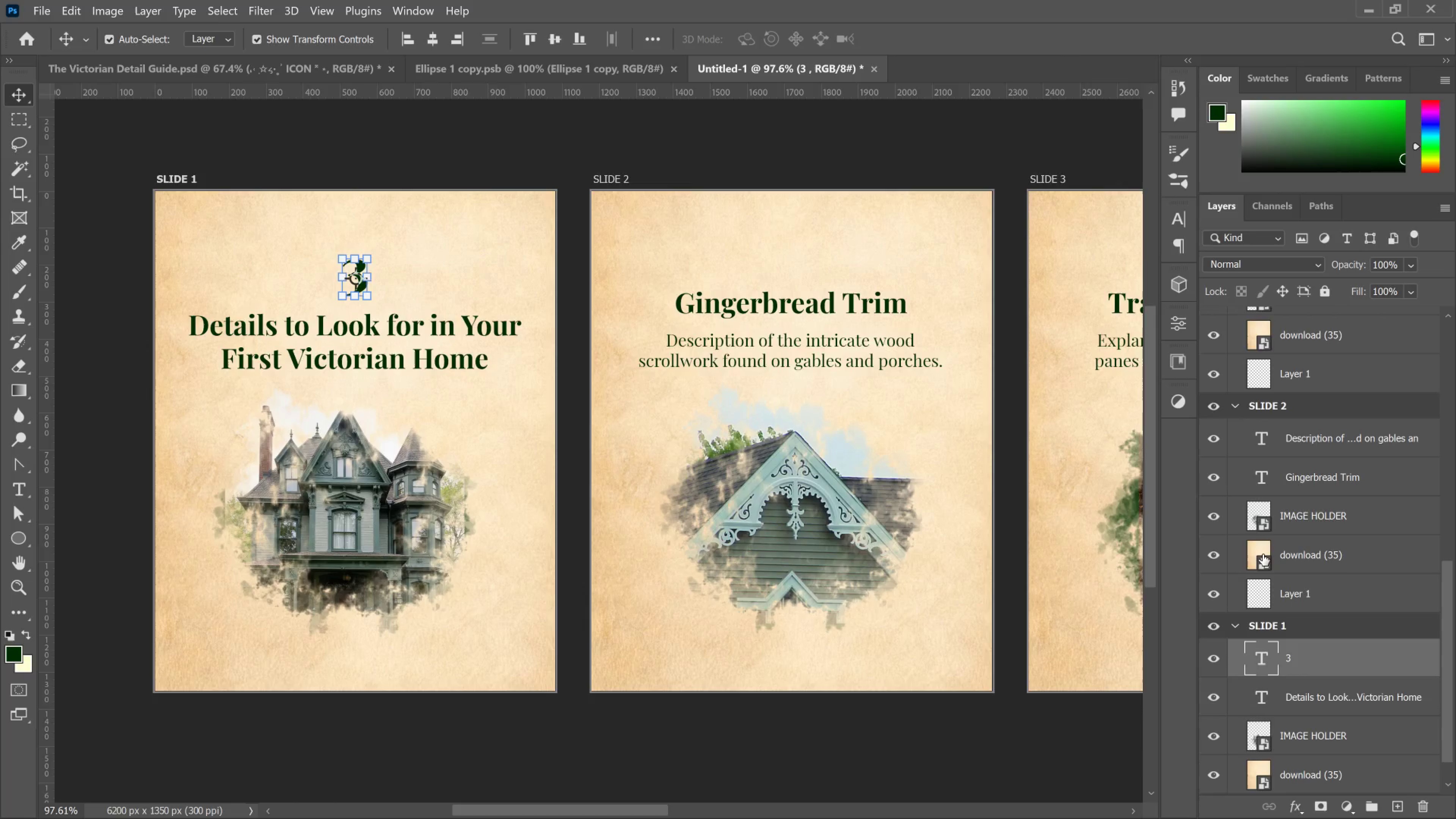 
wait(5.48)
 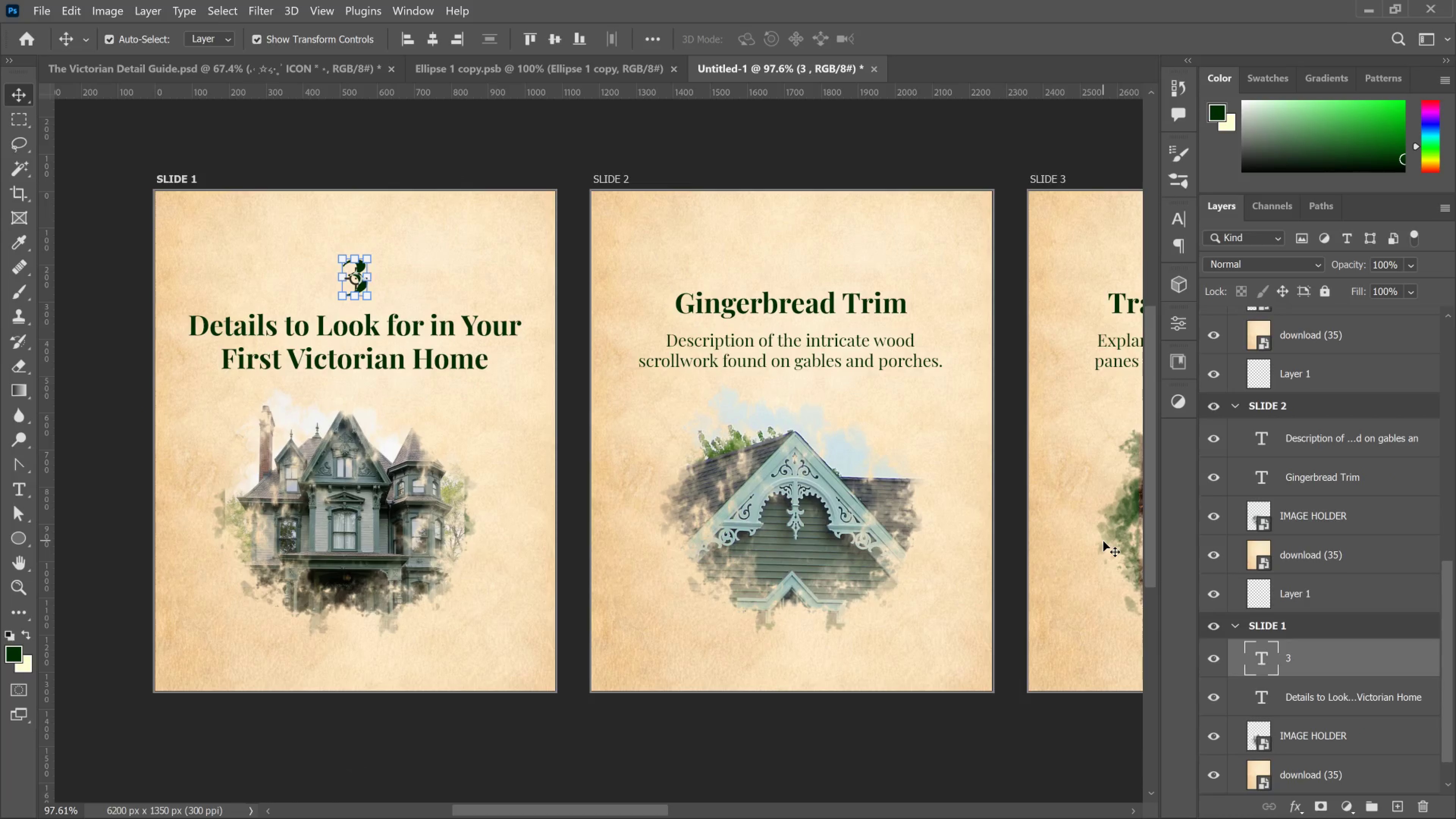 
left_click([1302, 803])
 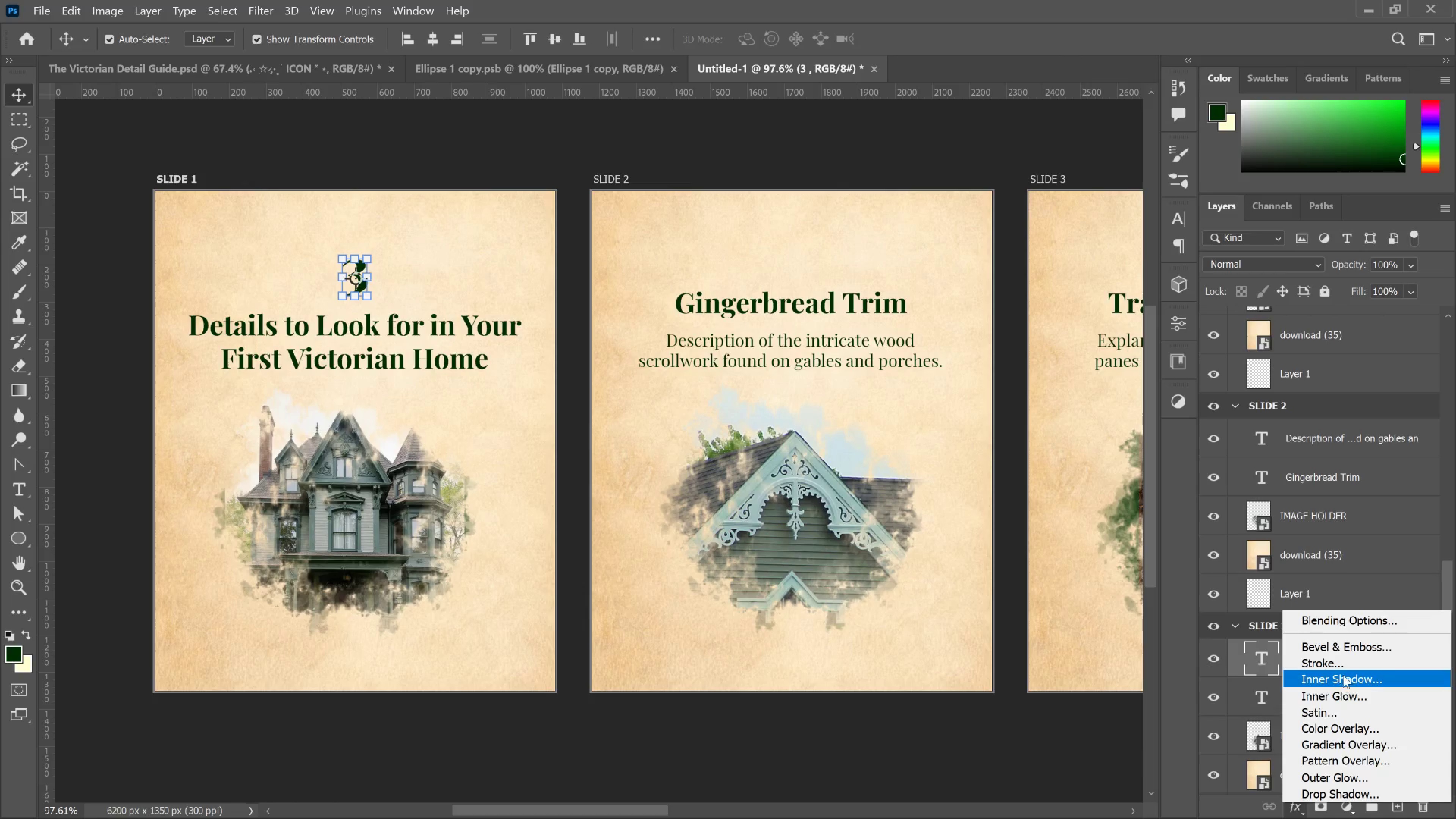 
left_click([1347, 664])
 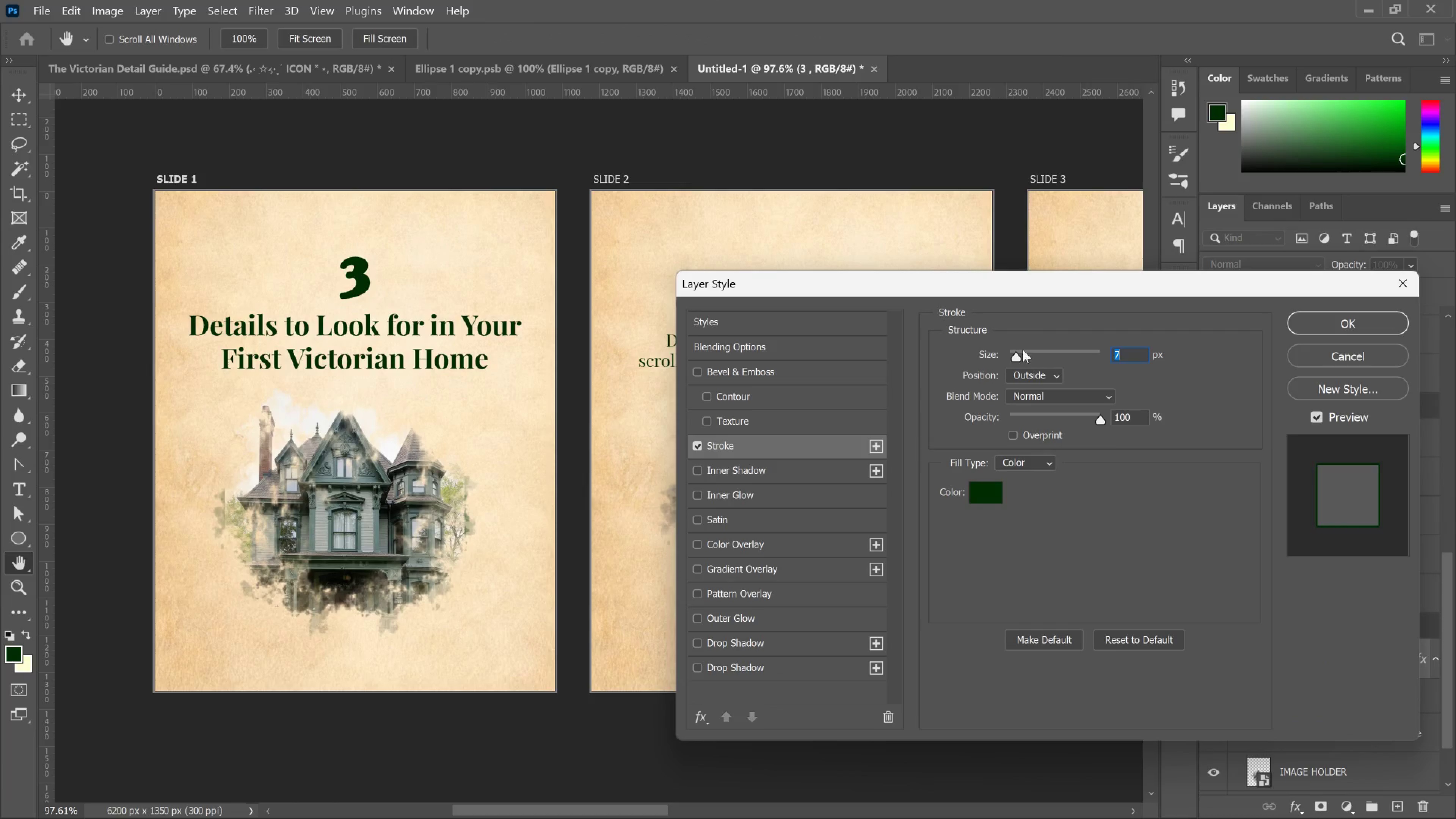 
wait(5.03)
 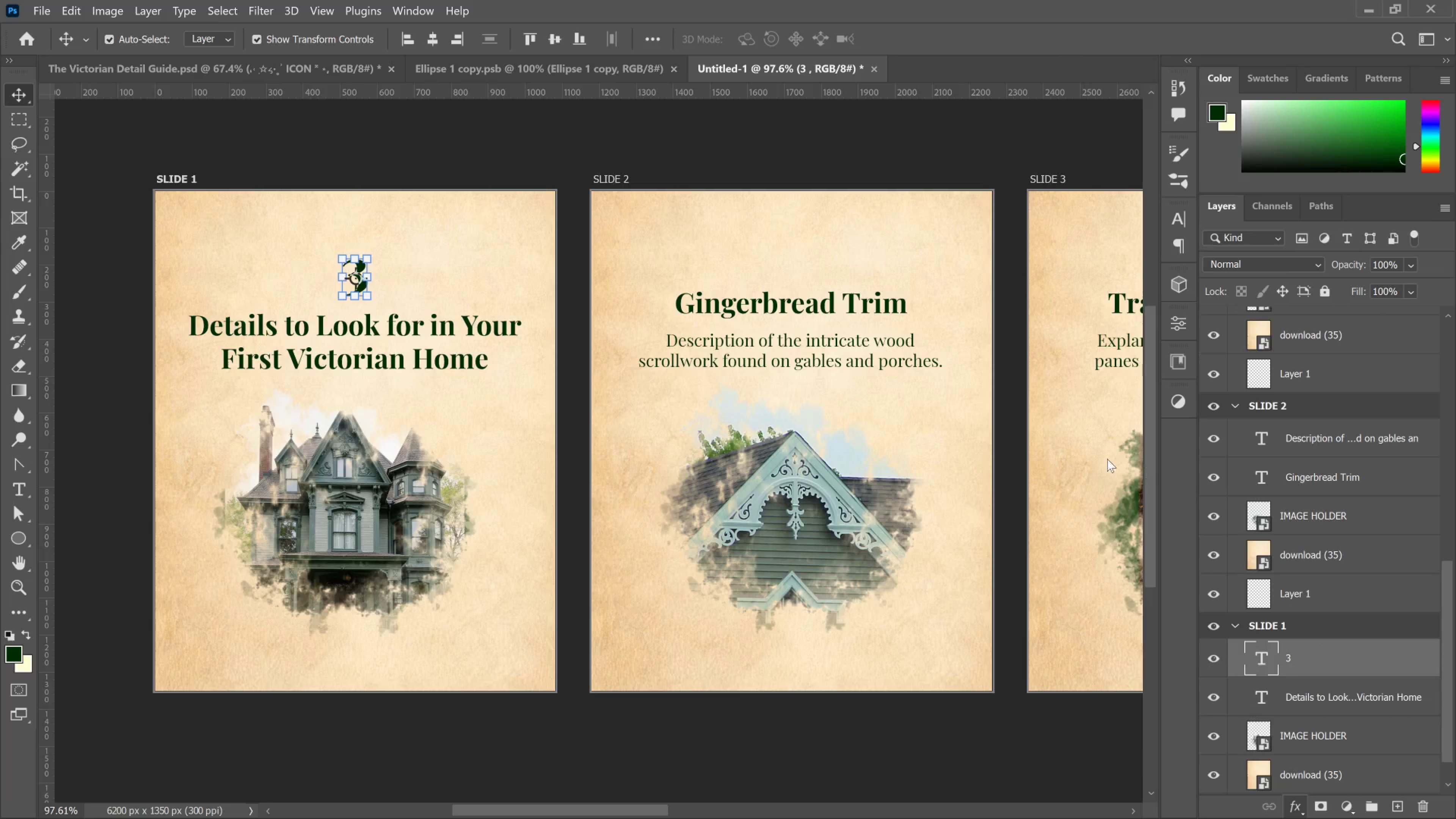 
left_click([1052, 380])
 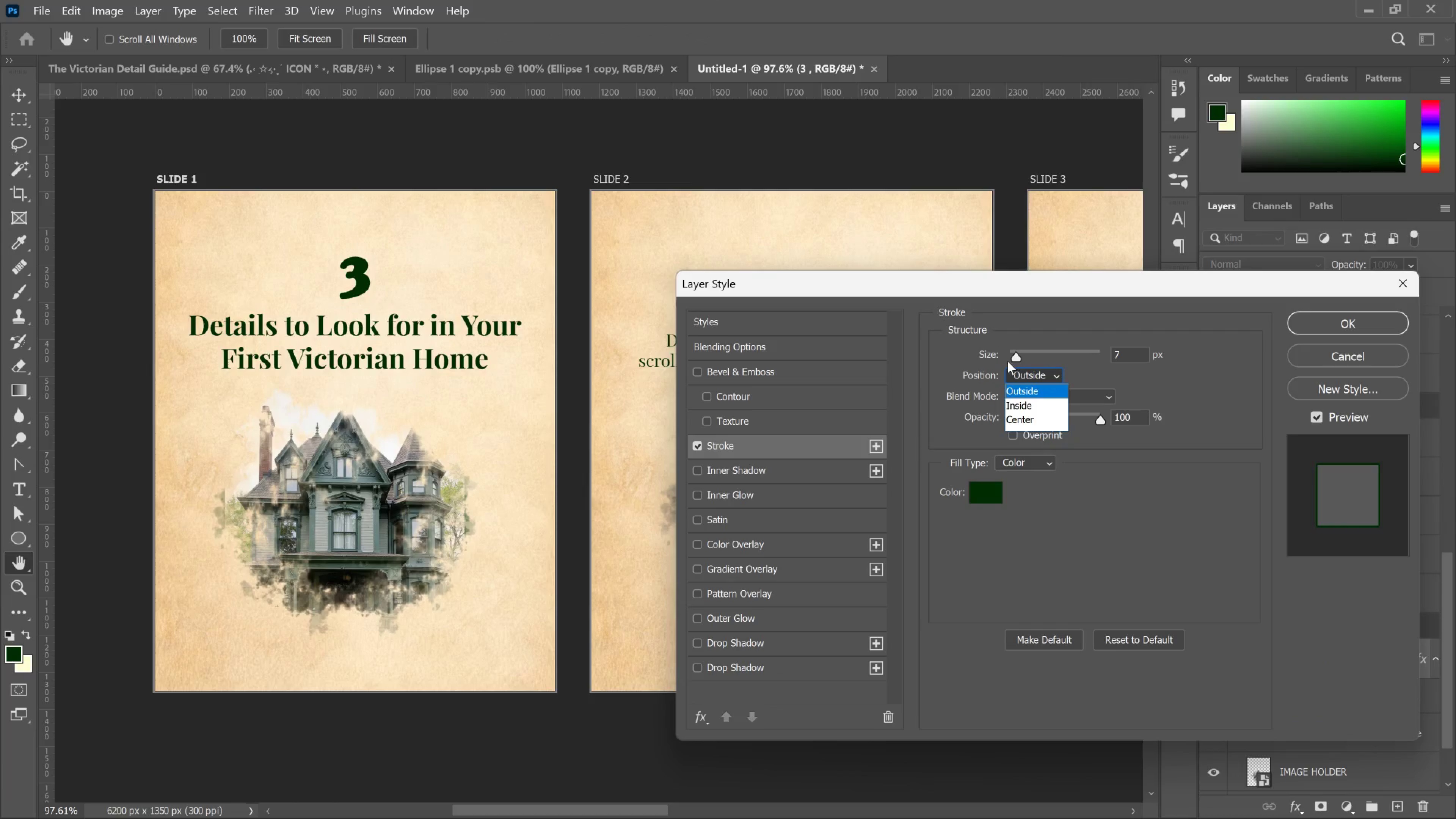 
left_click_drag(start_coordinate=[1016, 355], to_coordinate=[997, 353])
 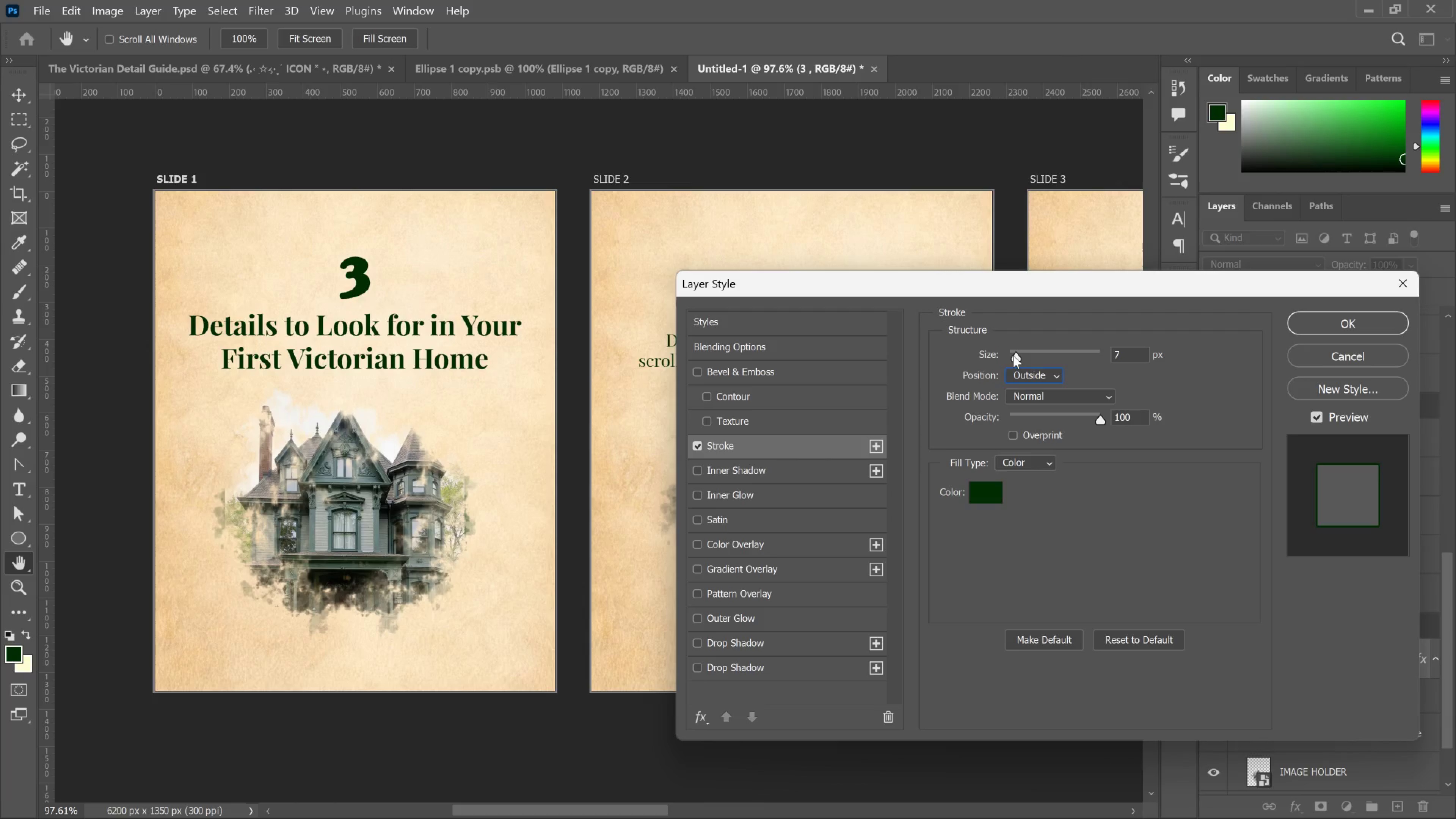 
left_click_drag(start_coordinate=[1013, 355], to_coordinate=[1013, 357])
 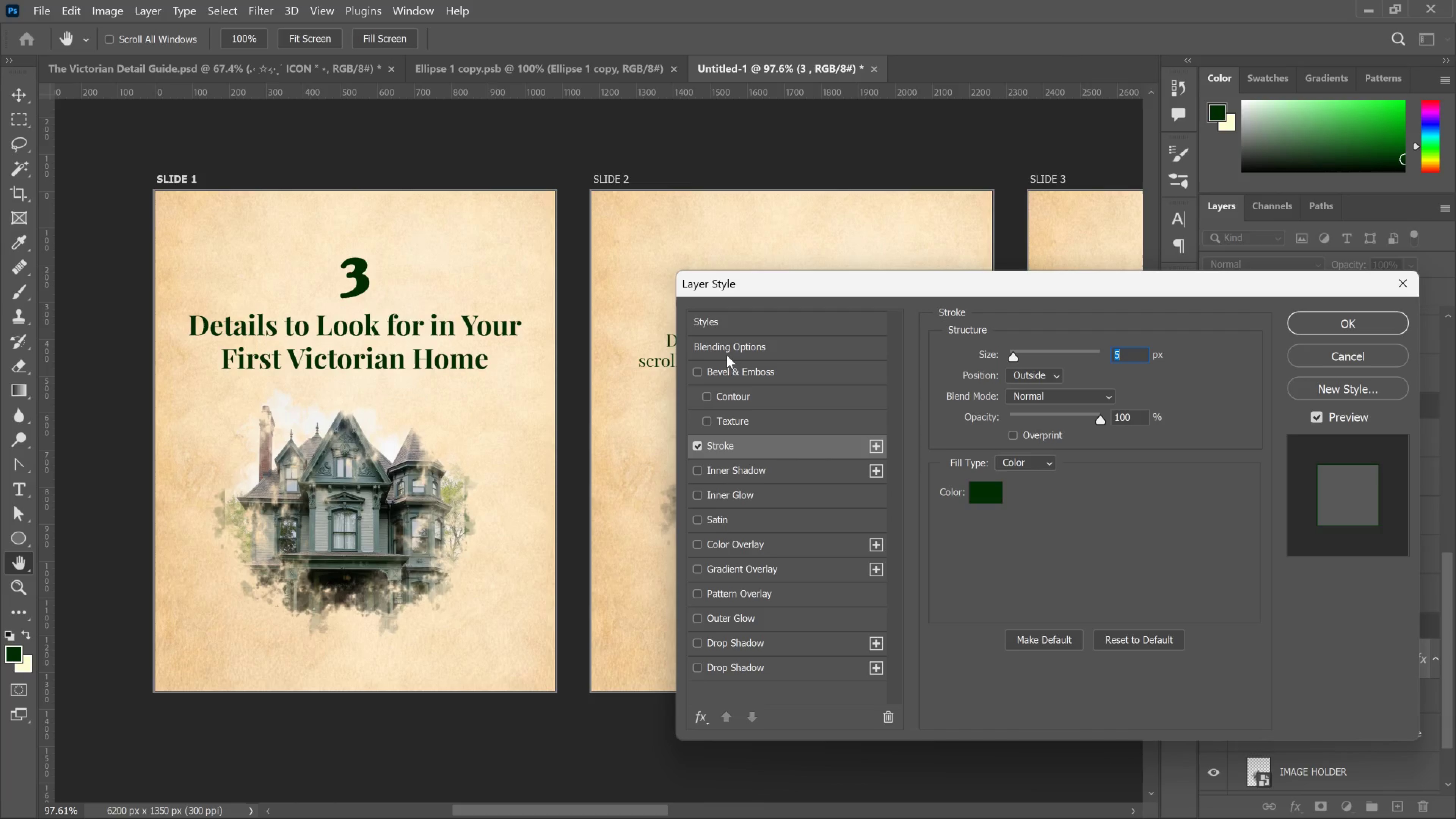 
left_click([736, 351])
 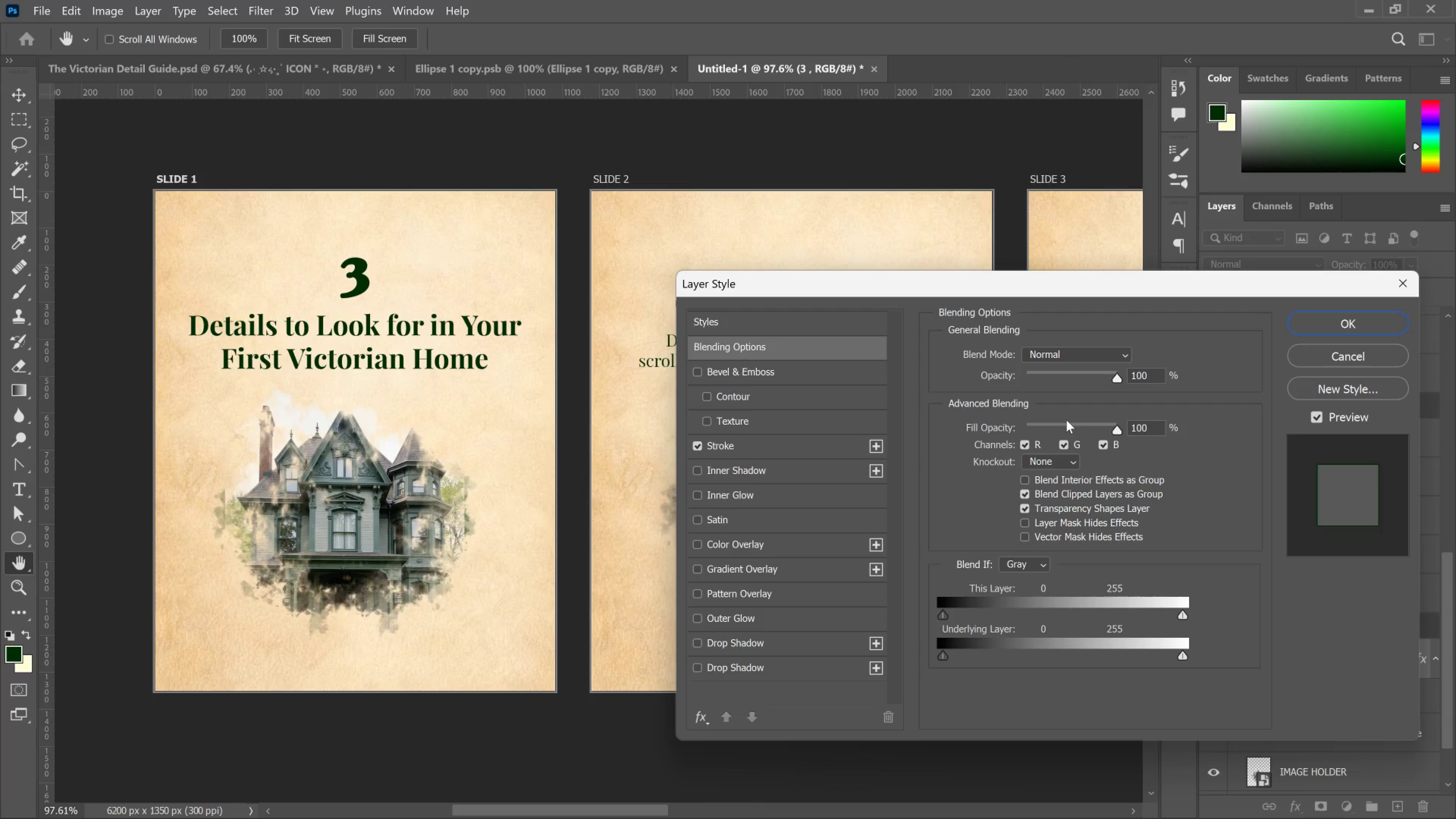 
left_click_drag(start_coordinate=[1066, 422], to_coordinate=[840, 439])
 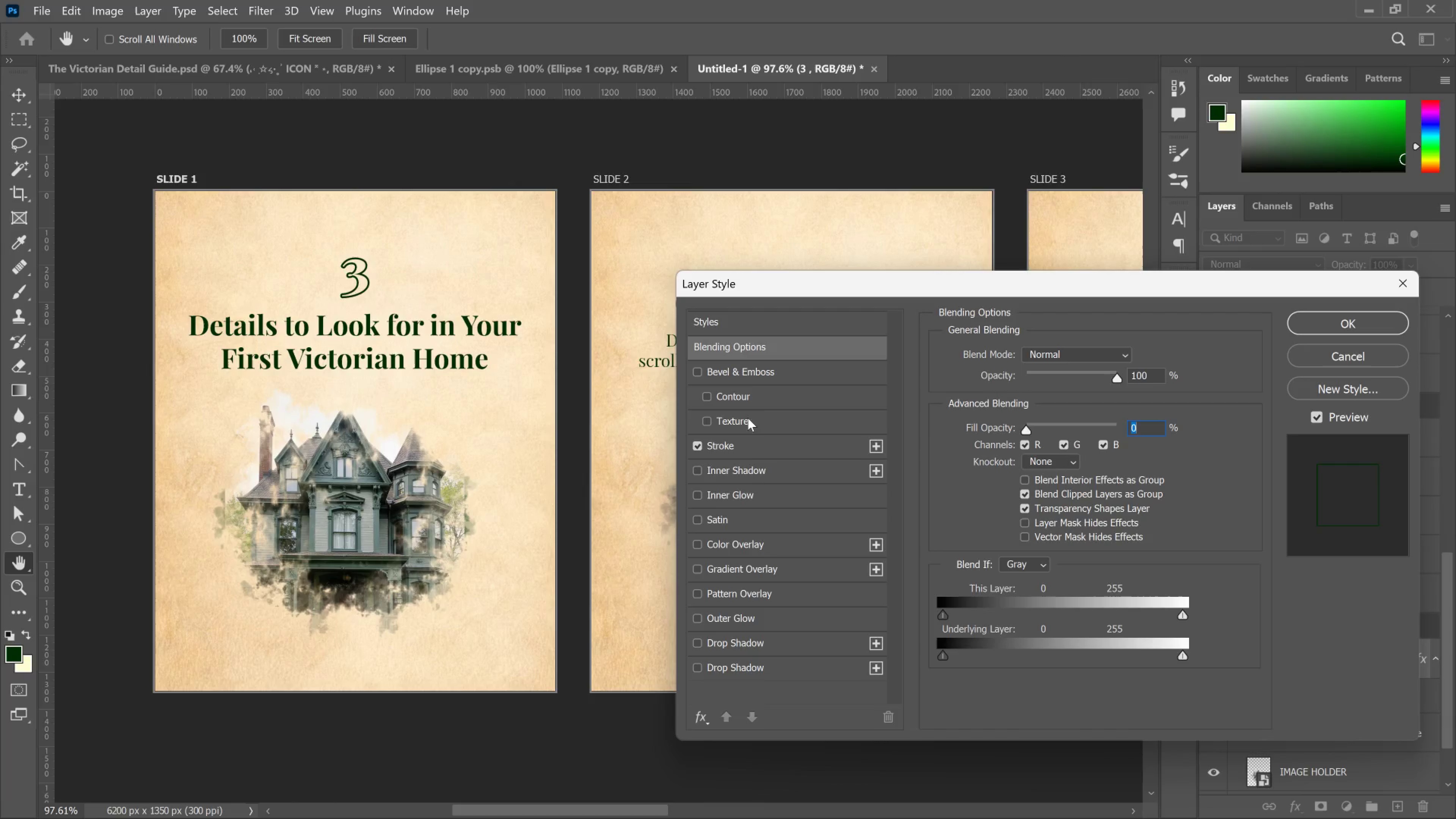 
left_click_drag(start_coordinate=[742, 442], to_coordinate=[1038, 374])
 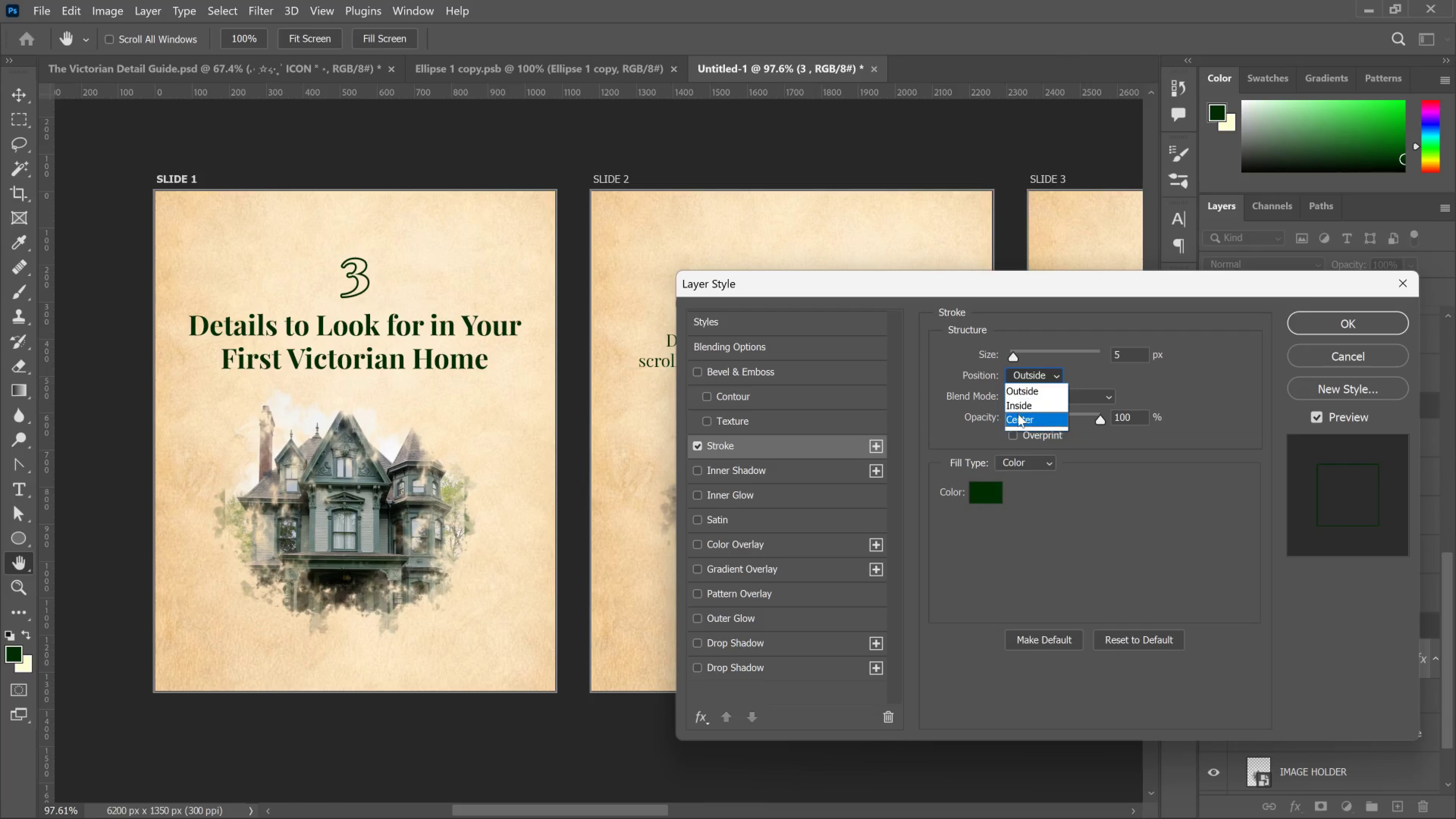 
left_click([1038, 374])
 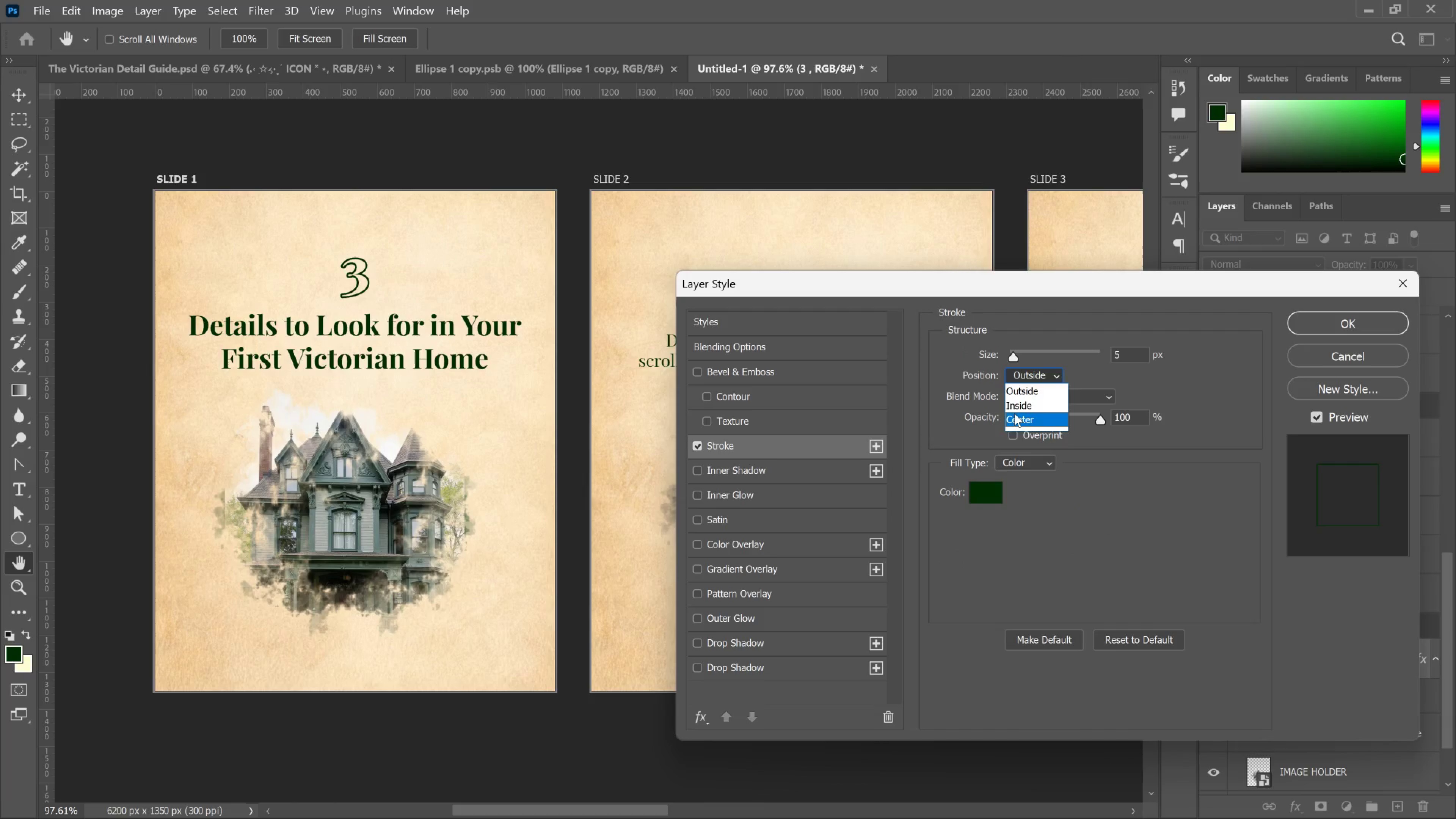 
left_click([1014, 413])
 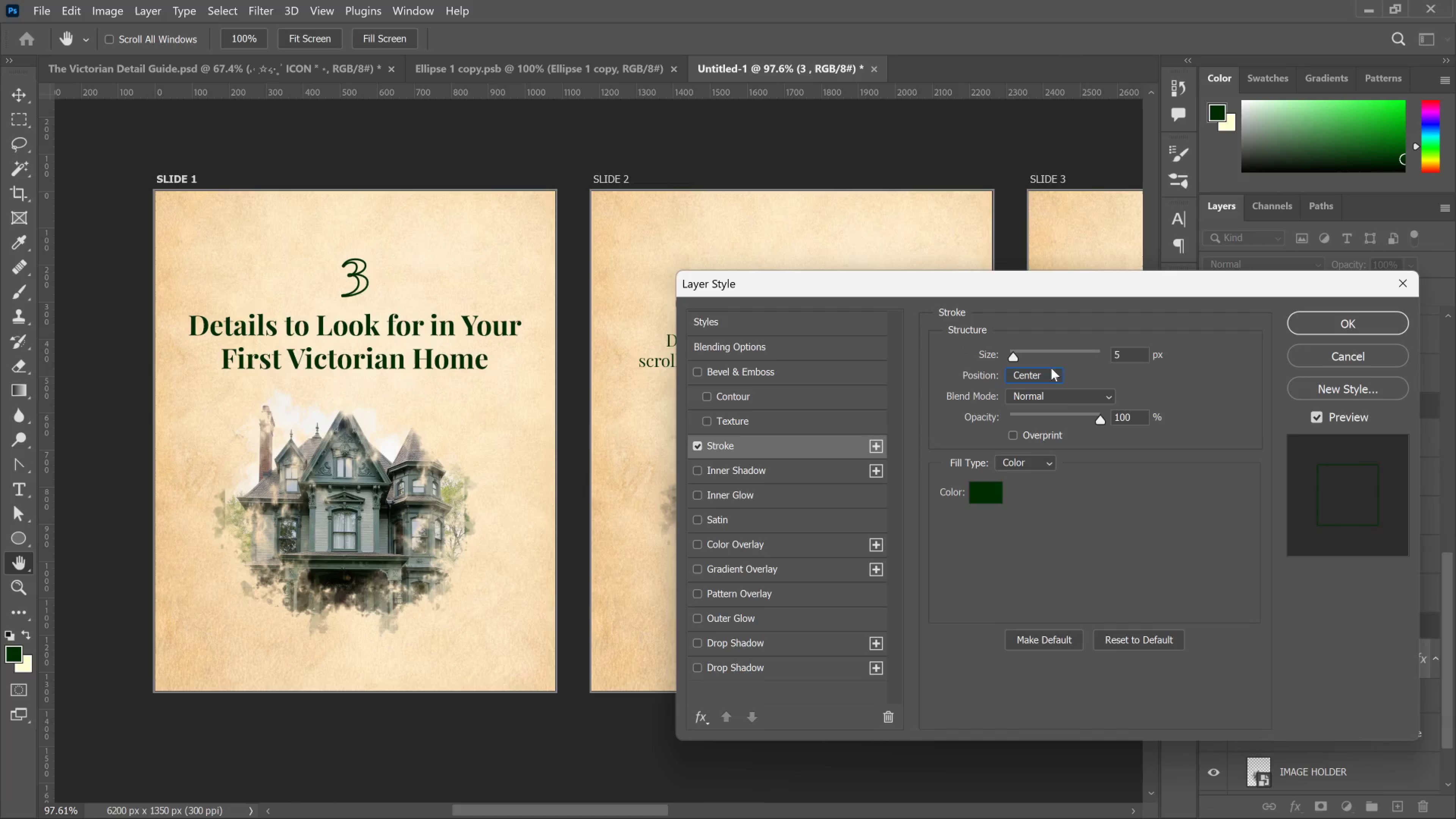 
left_click_drag(start_coordinate=[1014, 353], to_coordinate=[1018, 359])
 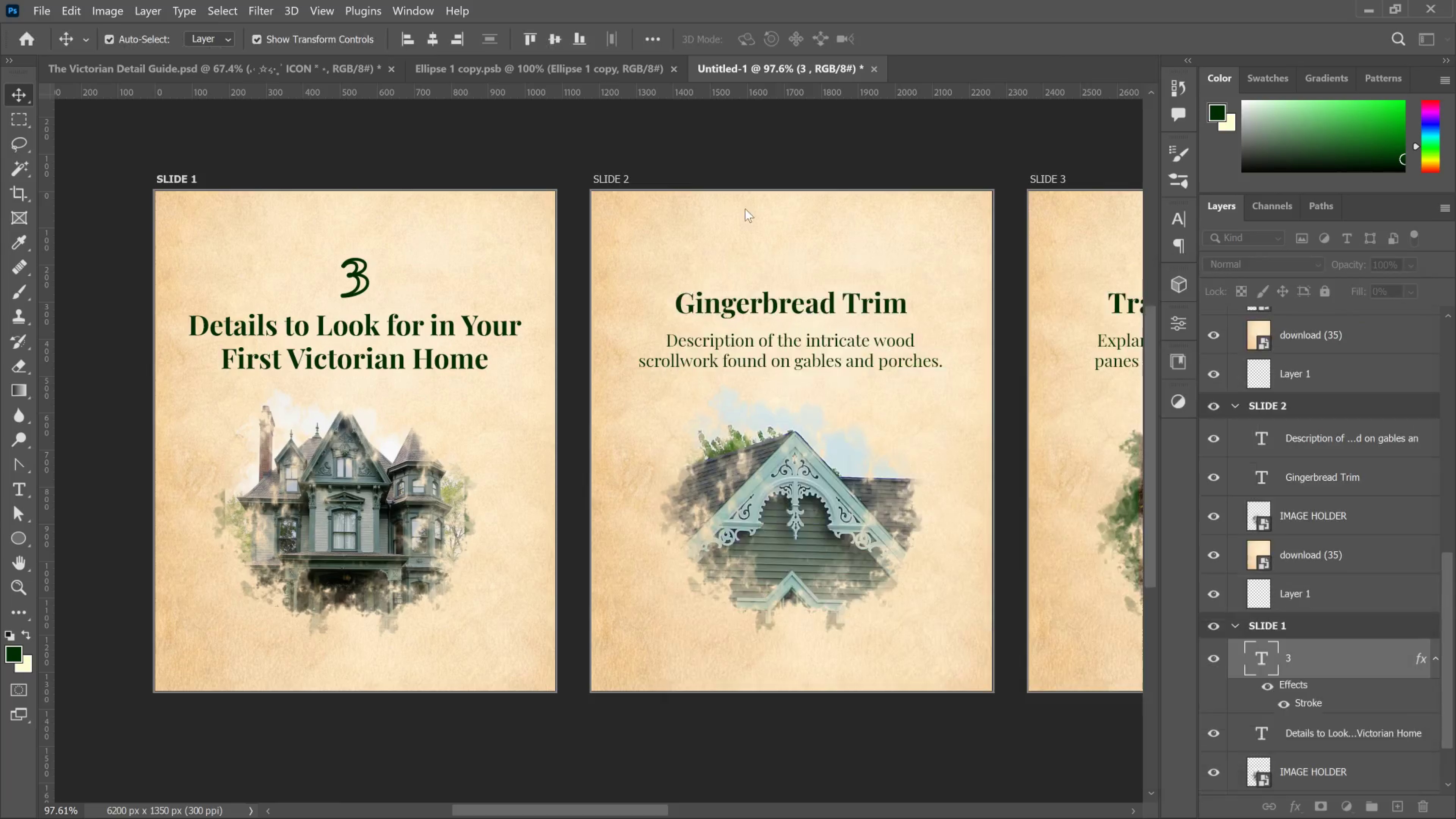 
left_click([786, 151])
 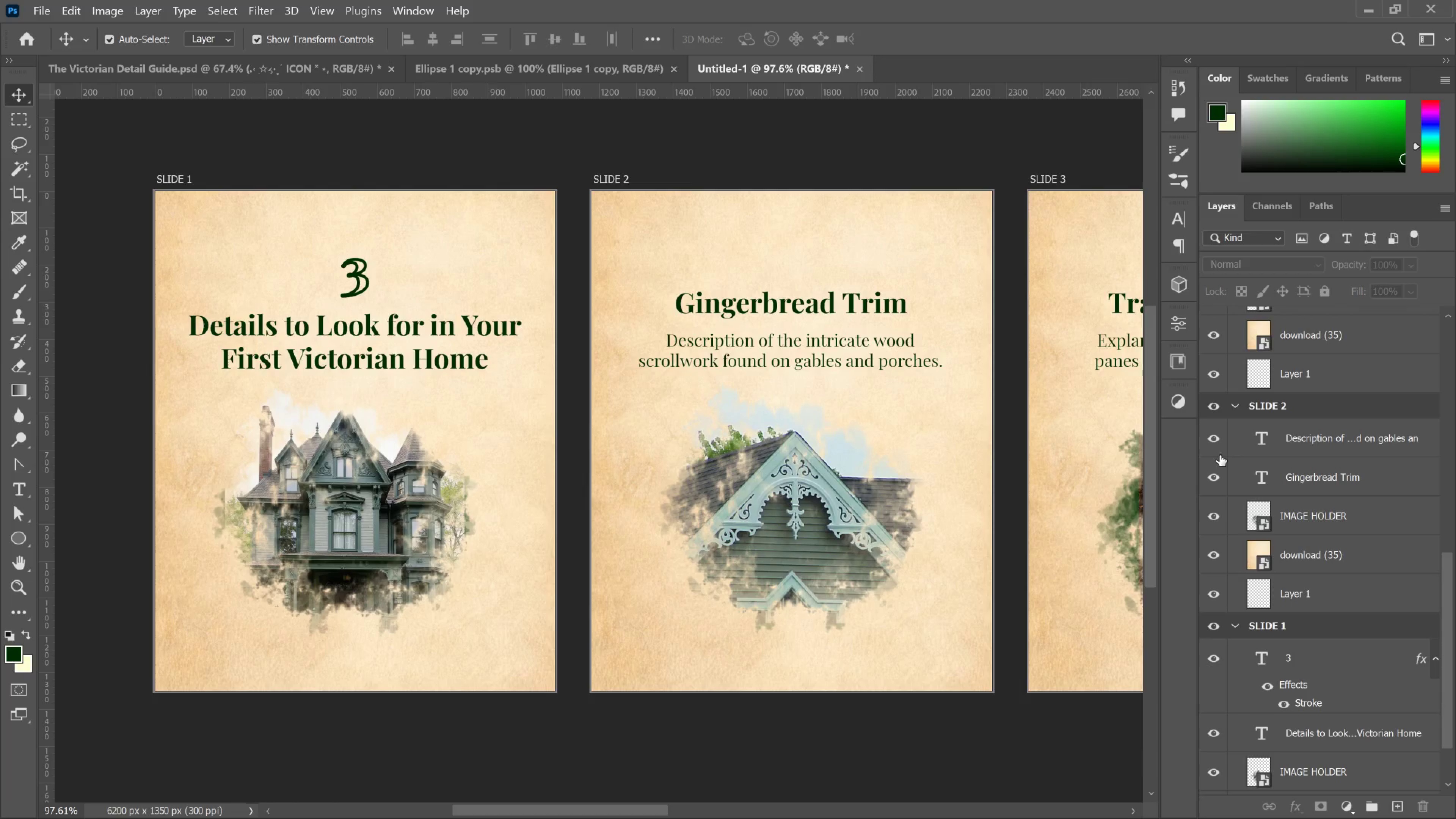 
wait(7.07)
 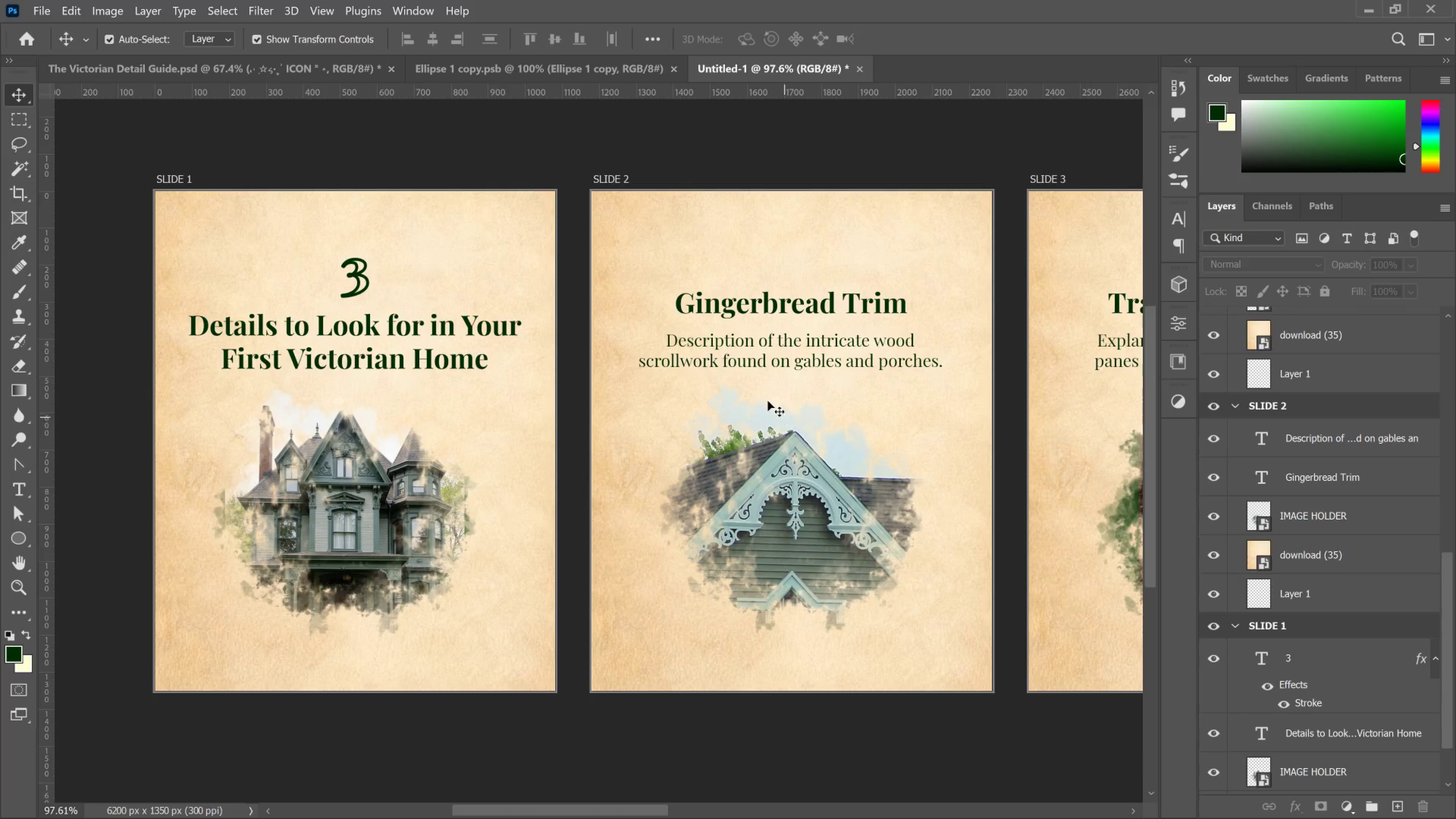 
left_click([1315, 442])
 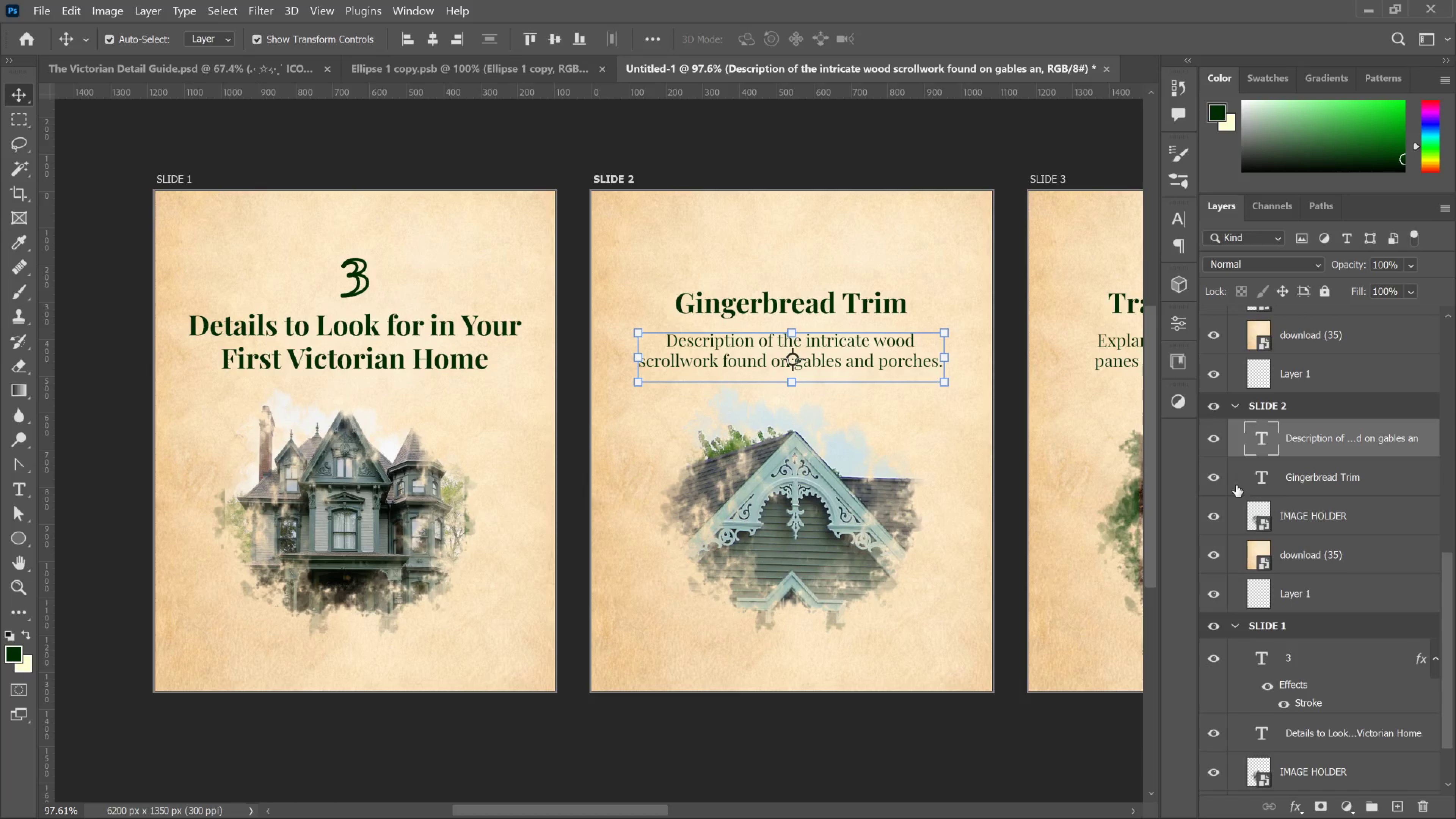 
left_click([353, 281])
 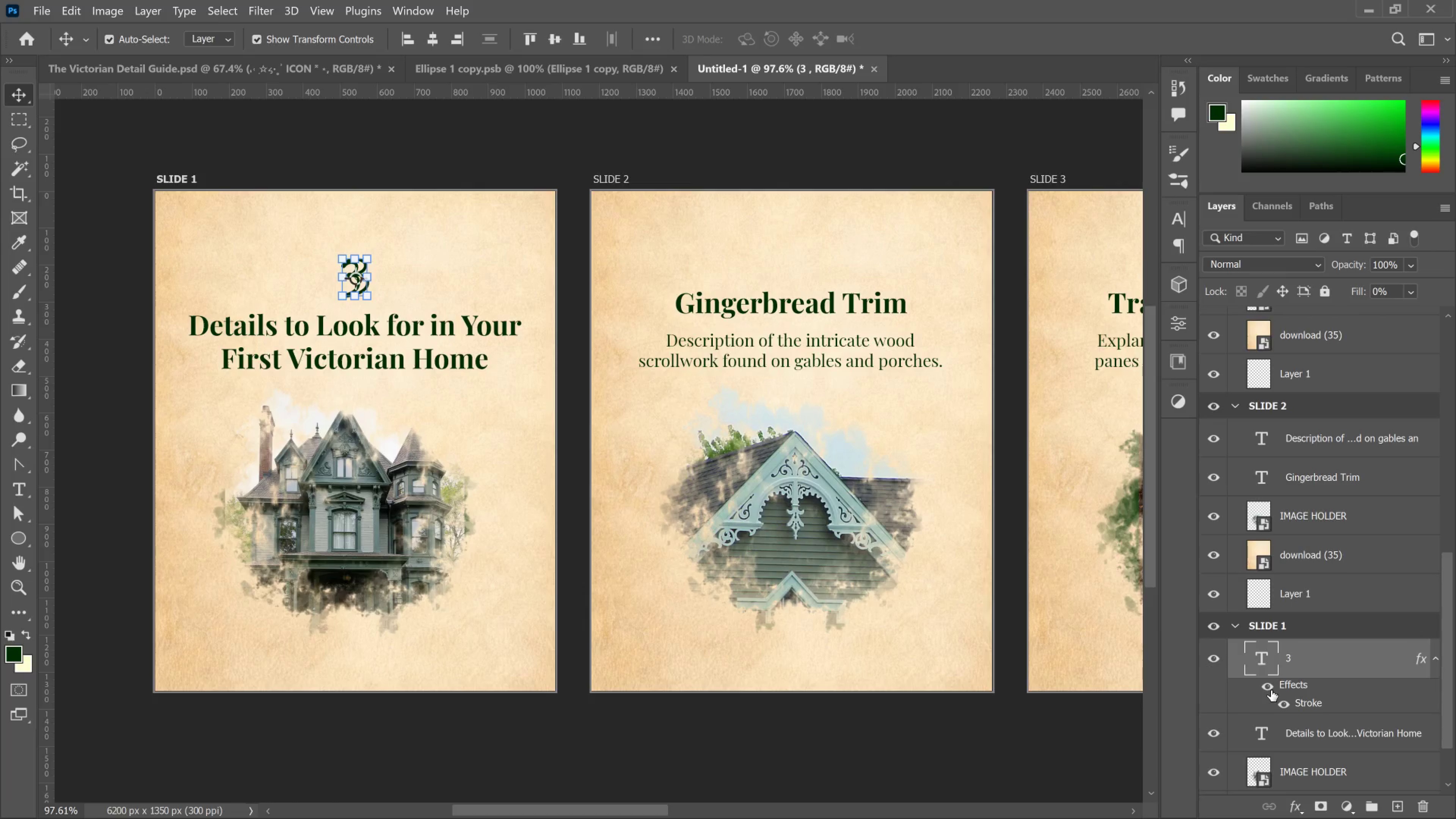 
left_click([1271, 690])
 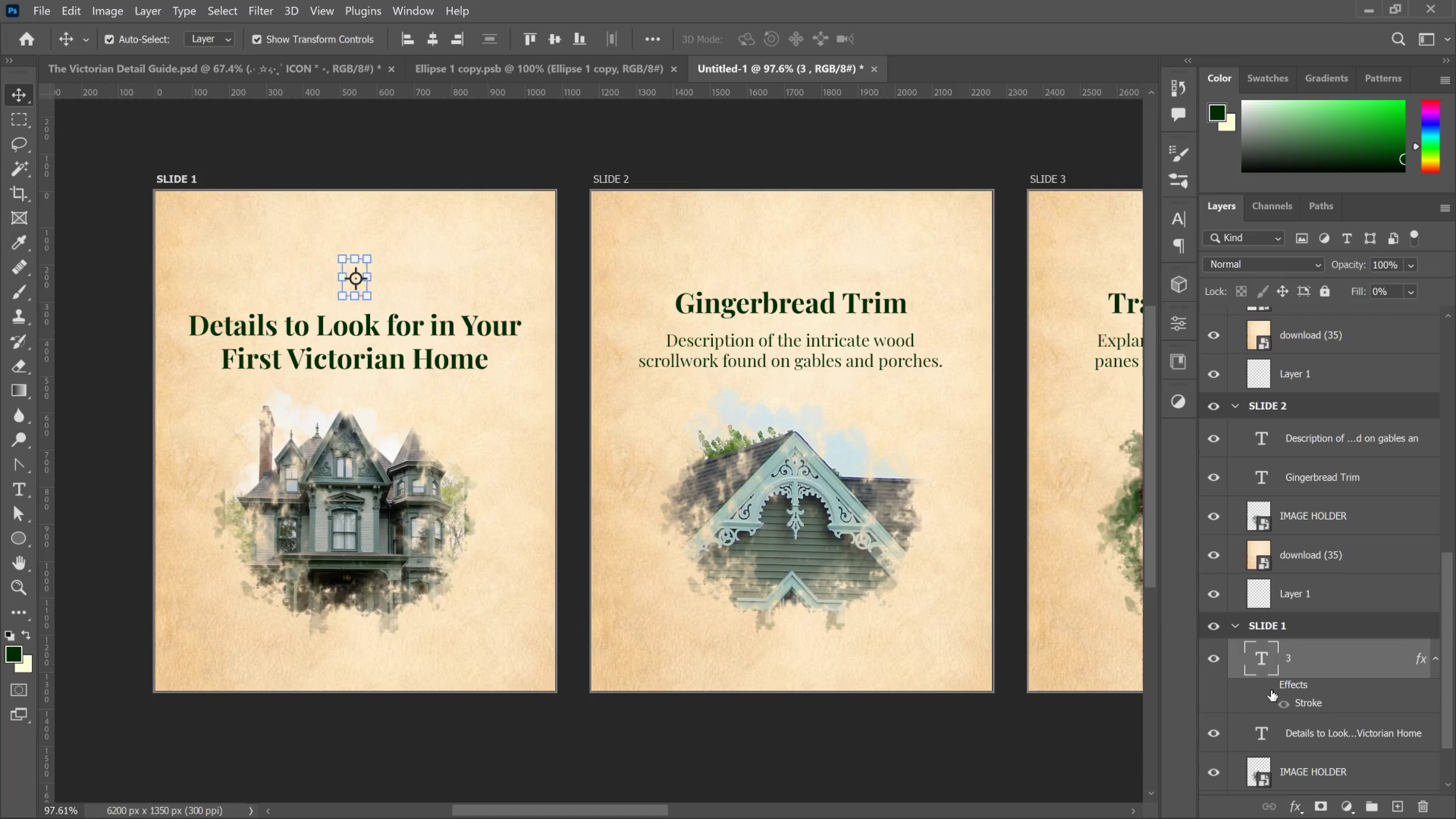 
left_click([1271, 690])
 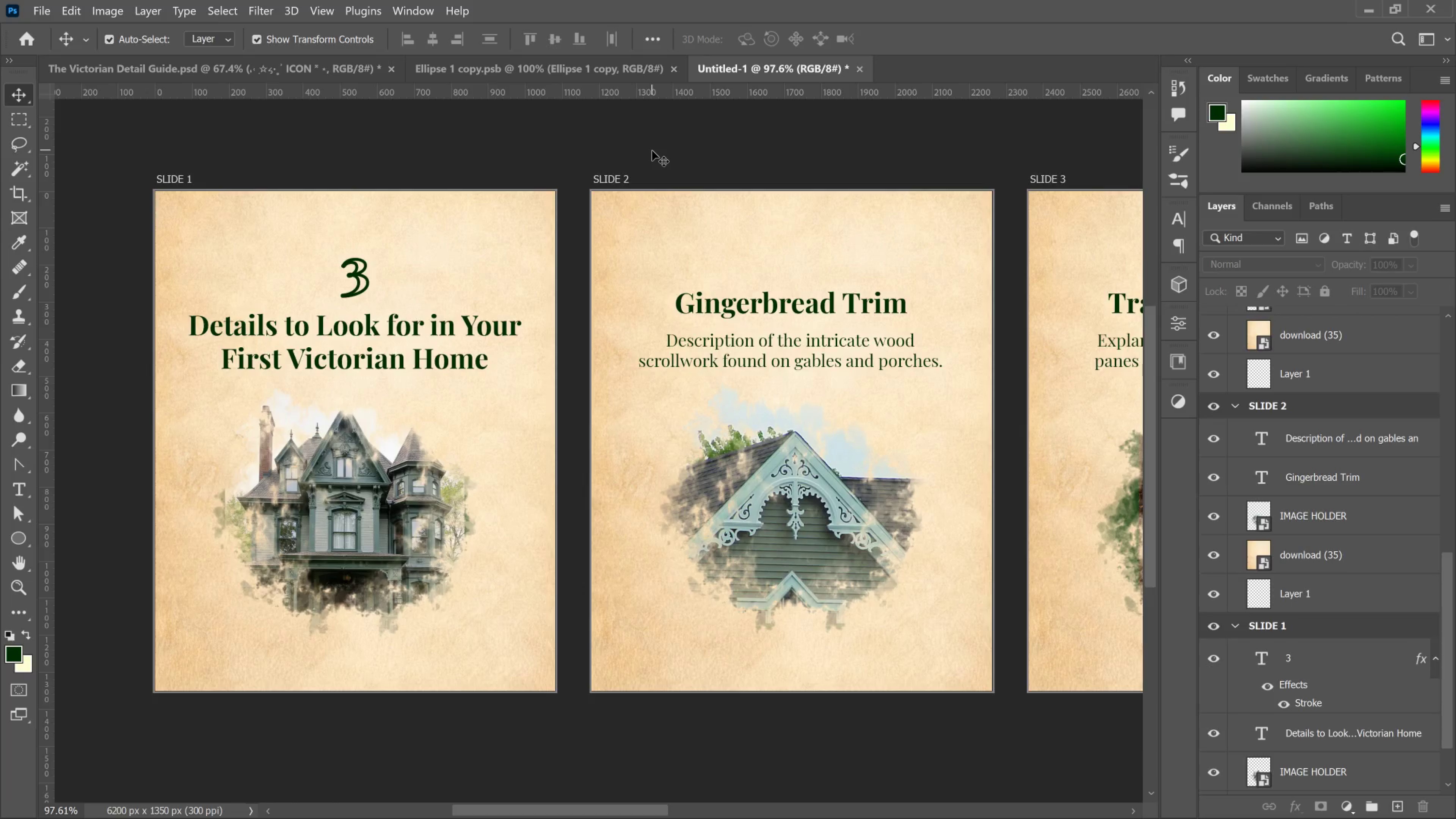 
wait(5.45)
 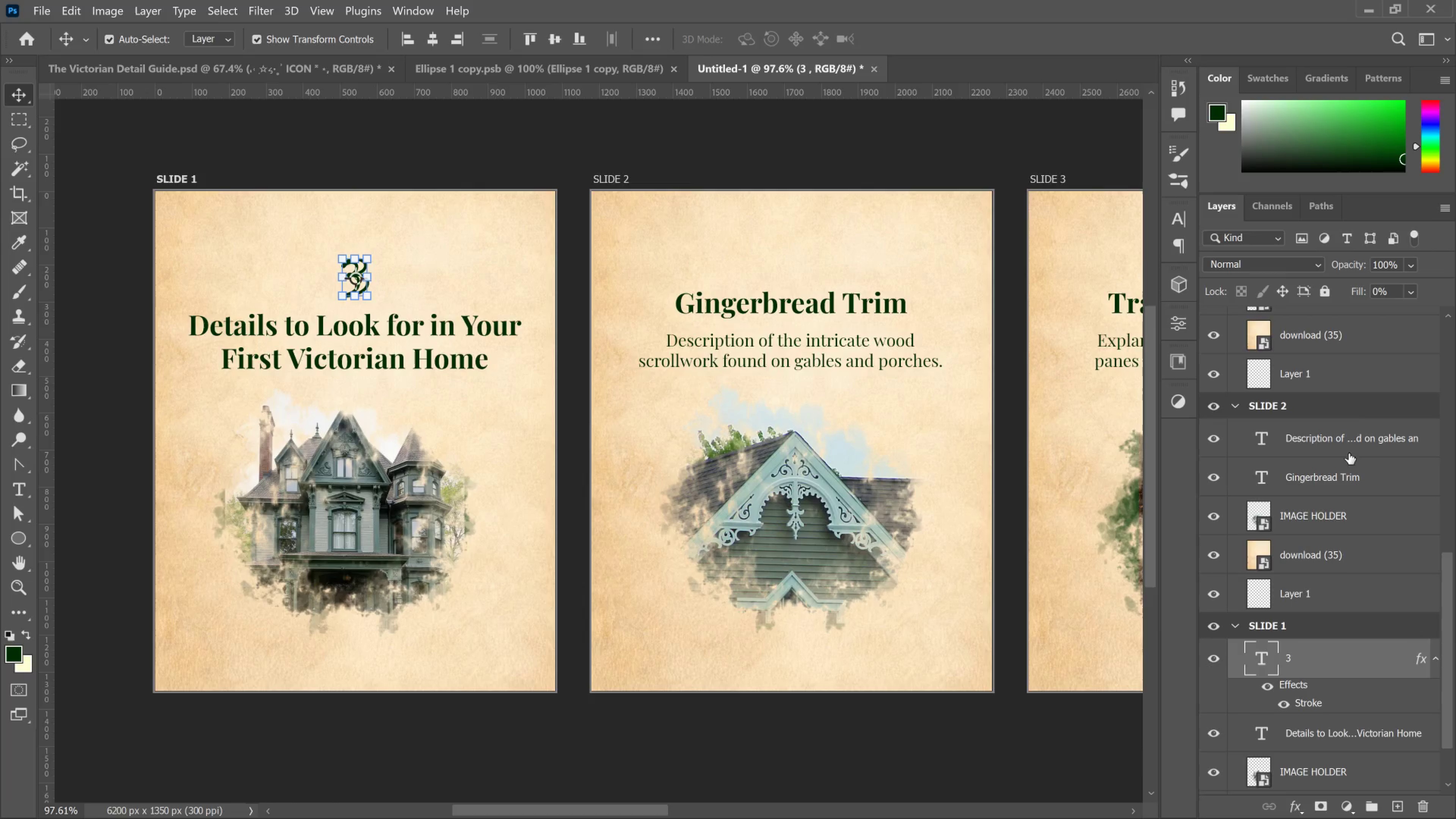 
left_click([1352, 668])
 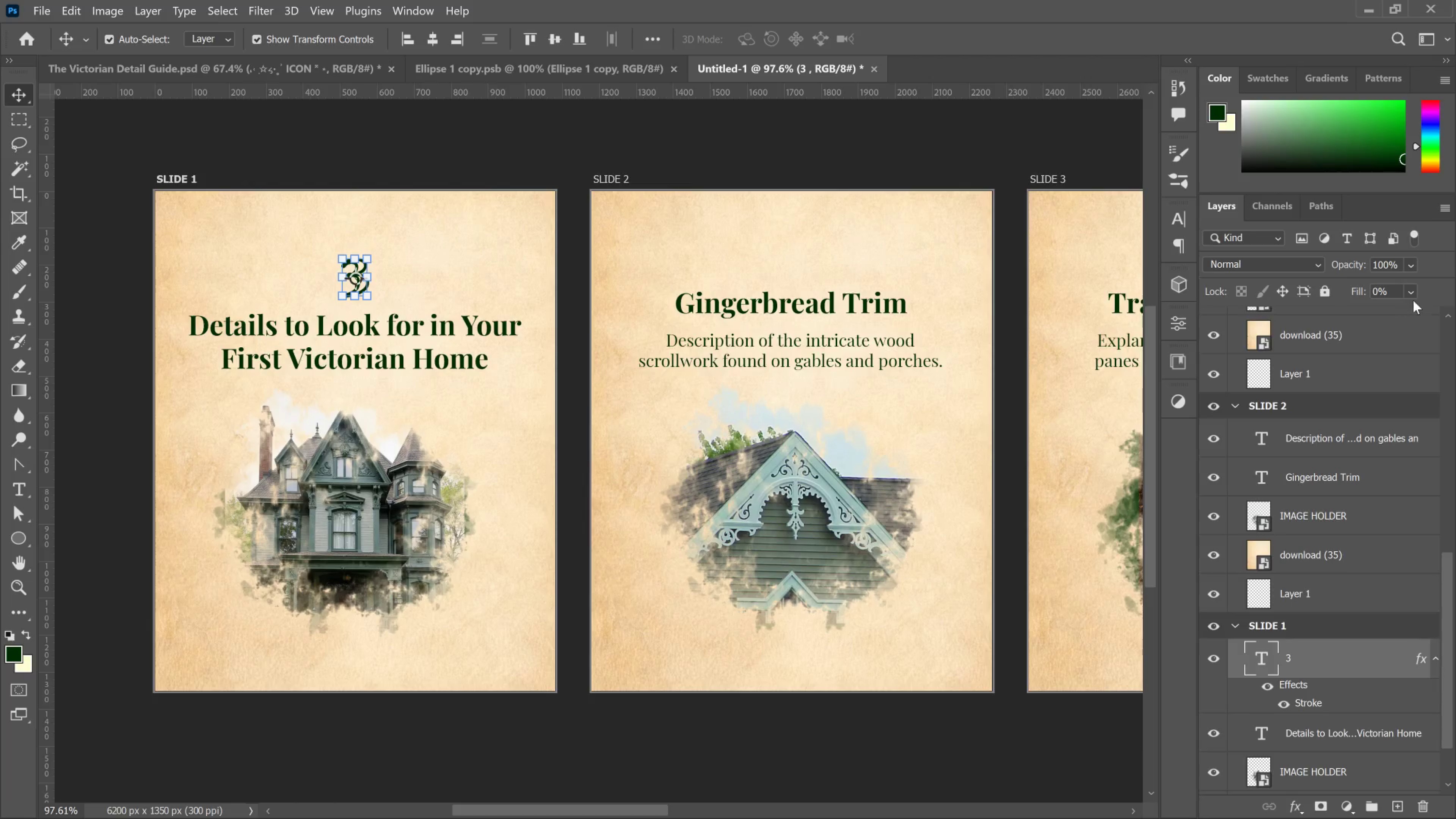 
left_click([1414, 296])
 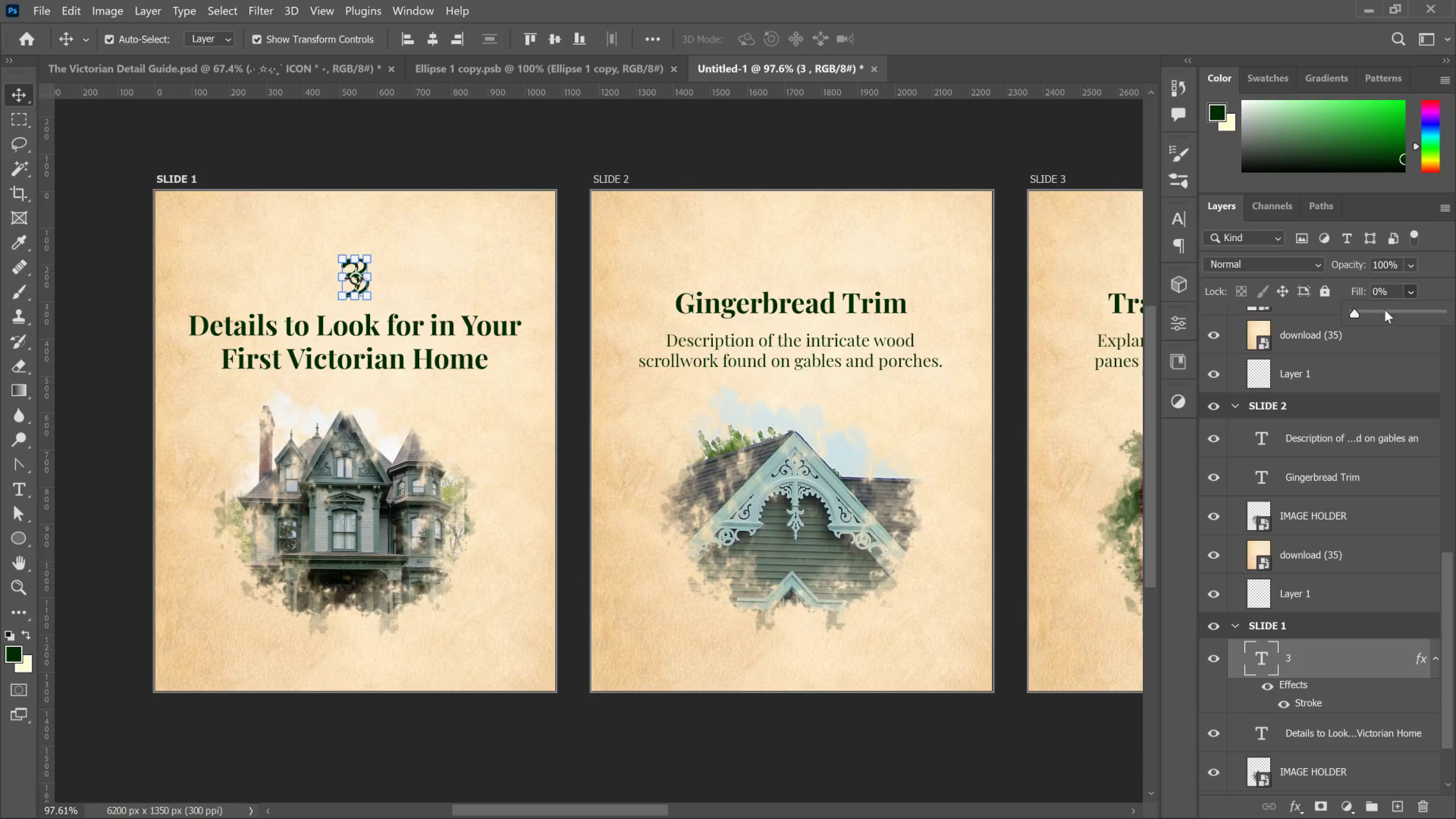 
left_click_drag(start_coordinate=[1389, 307], to_coordinate=[1454, 319])
 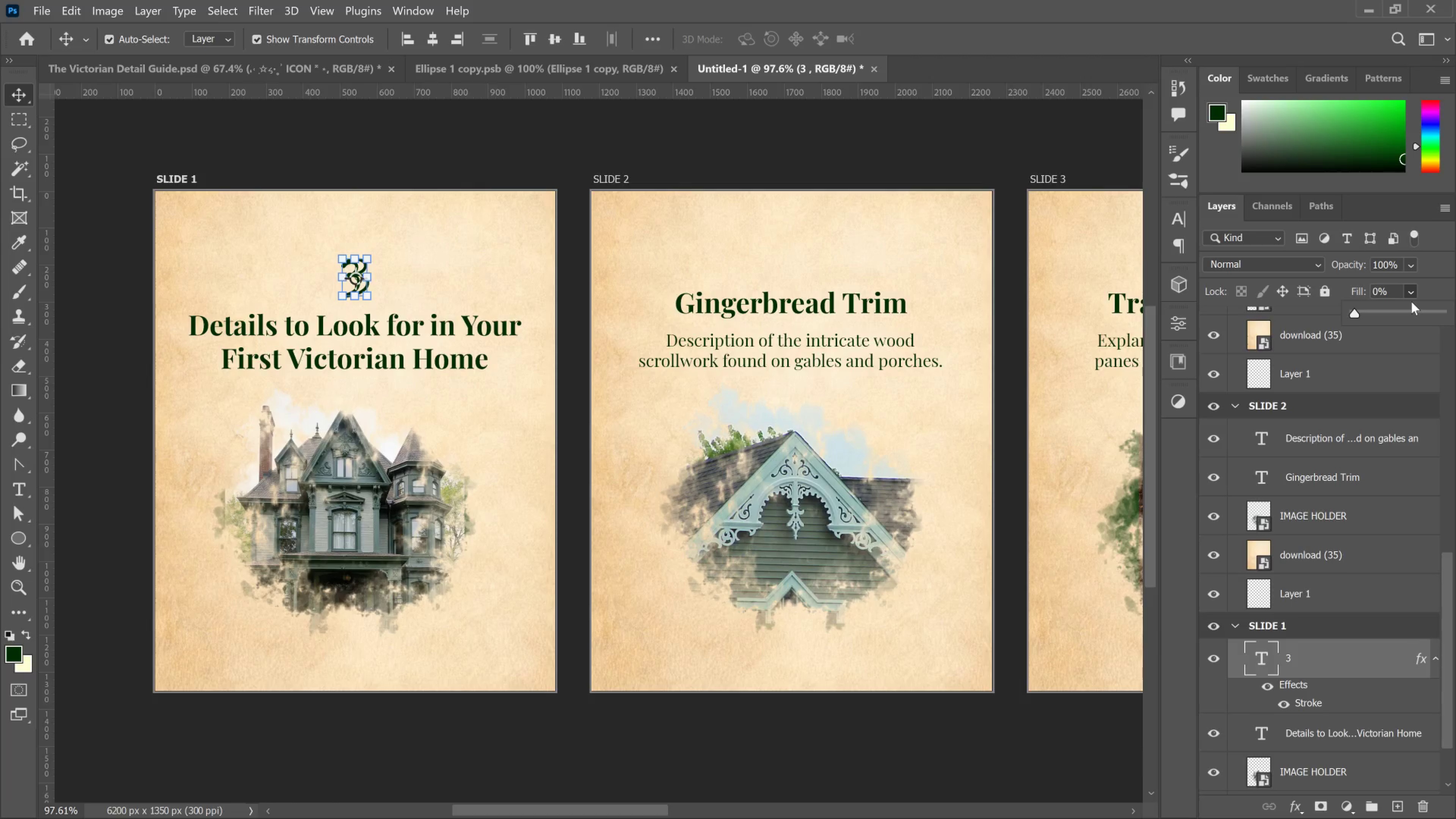 
left_click([1411, 301])
 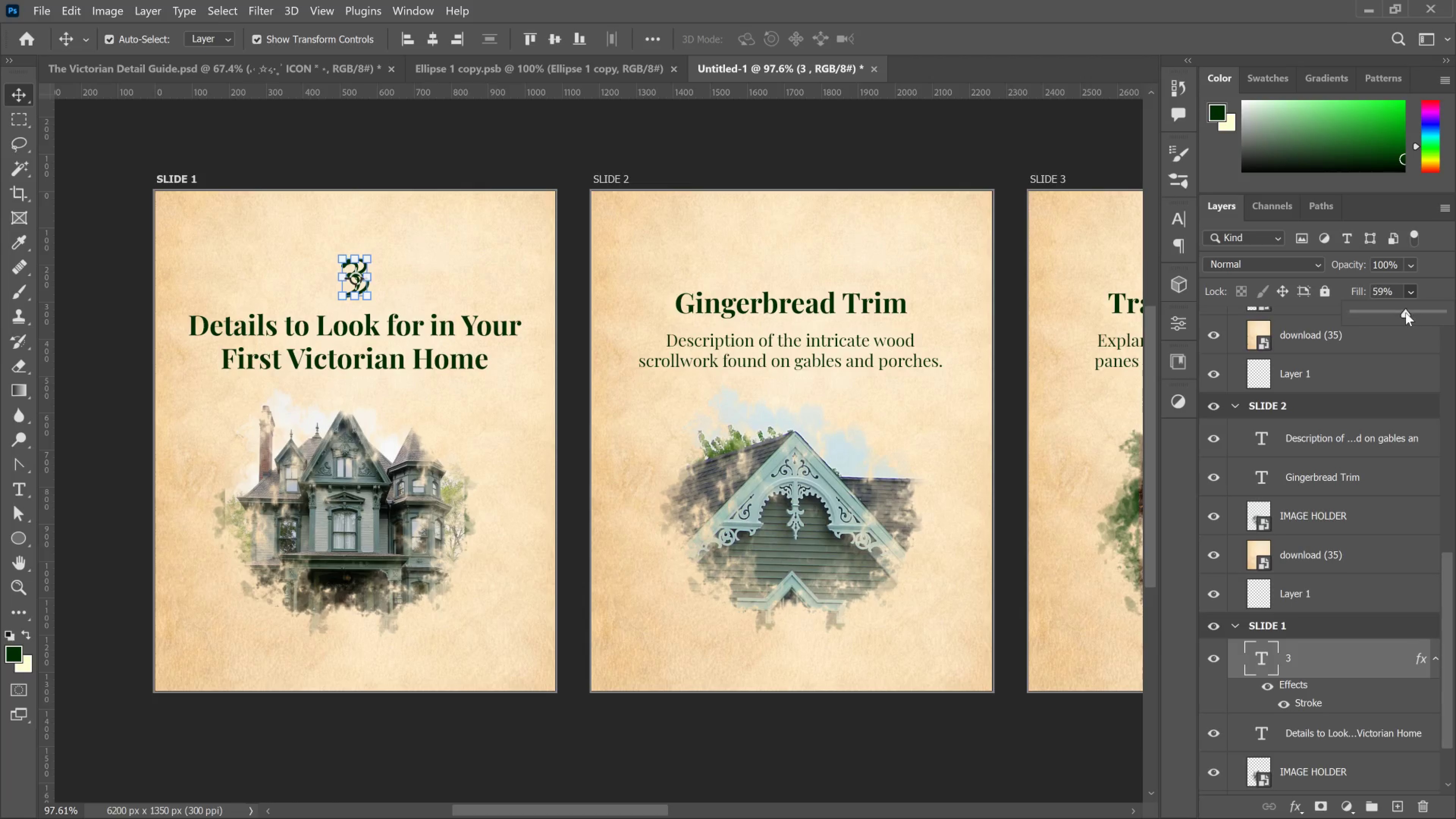 
left_click_drag(start_coordinate=[1406, 312], to_coordinate=[1453, 314])
 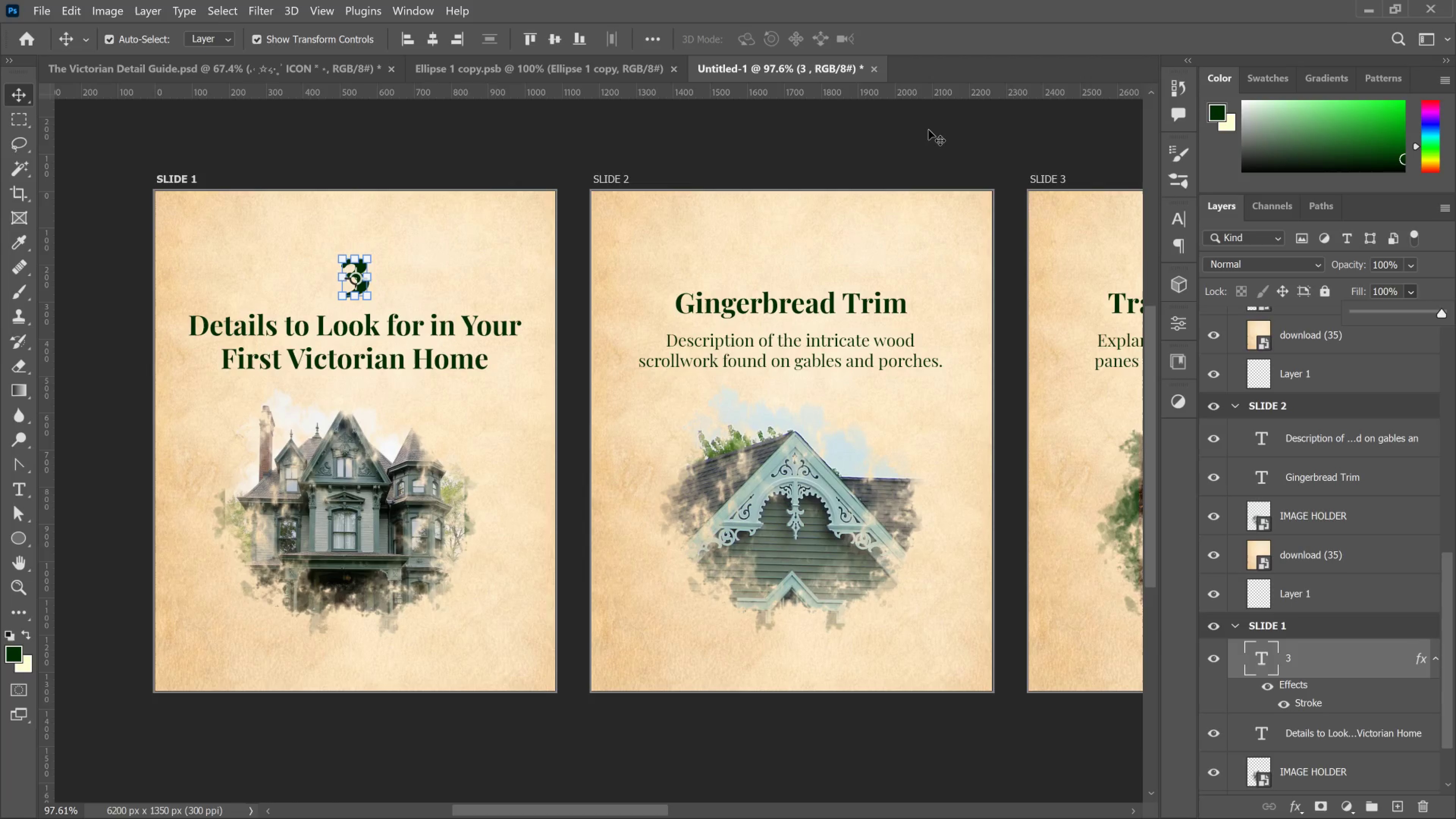 
left_click([929, 130])
 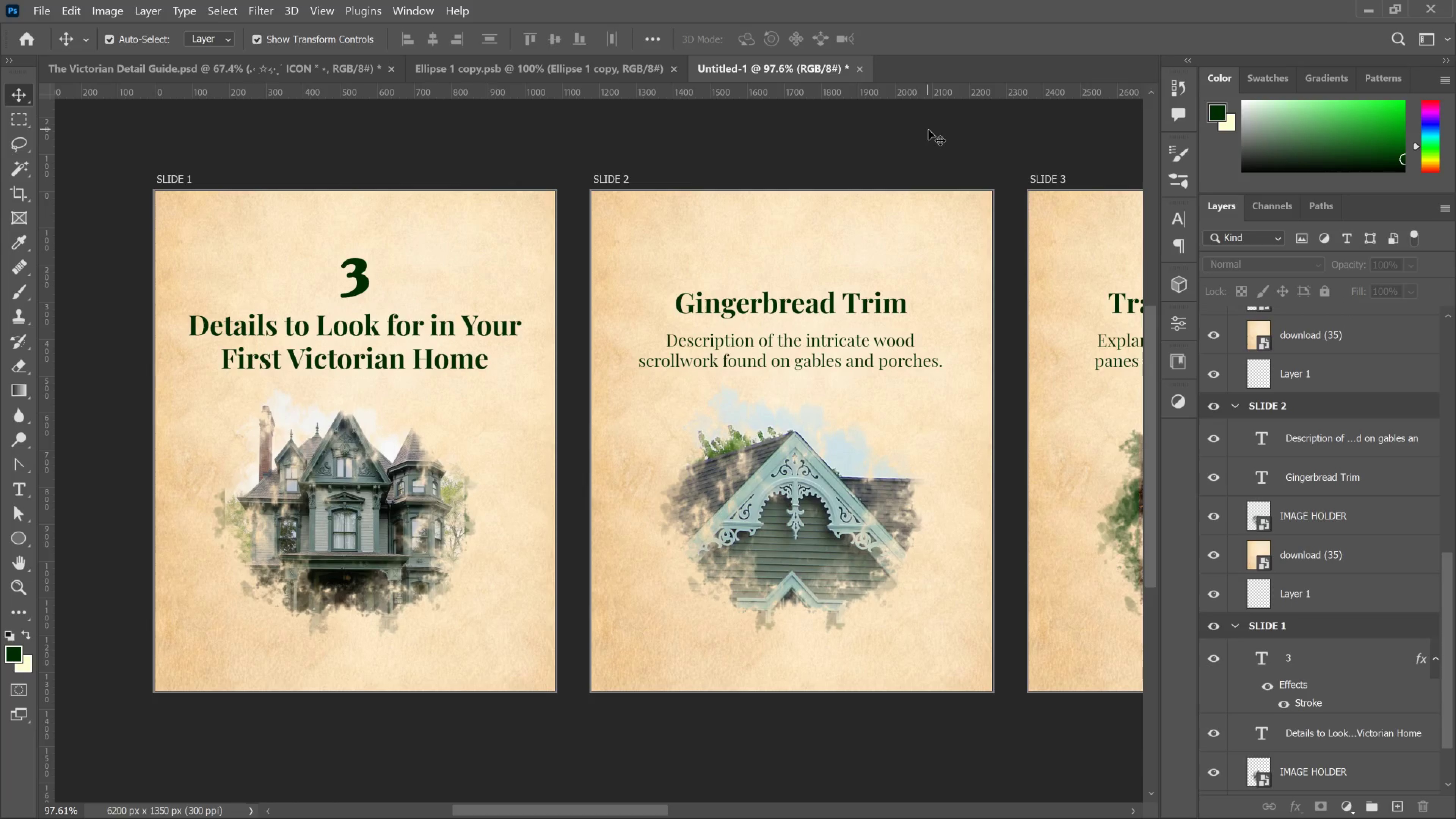 
wait(15.76)
 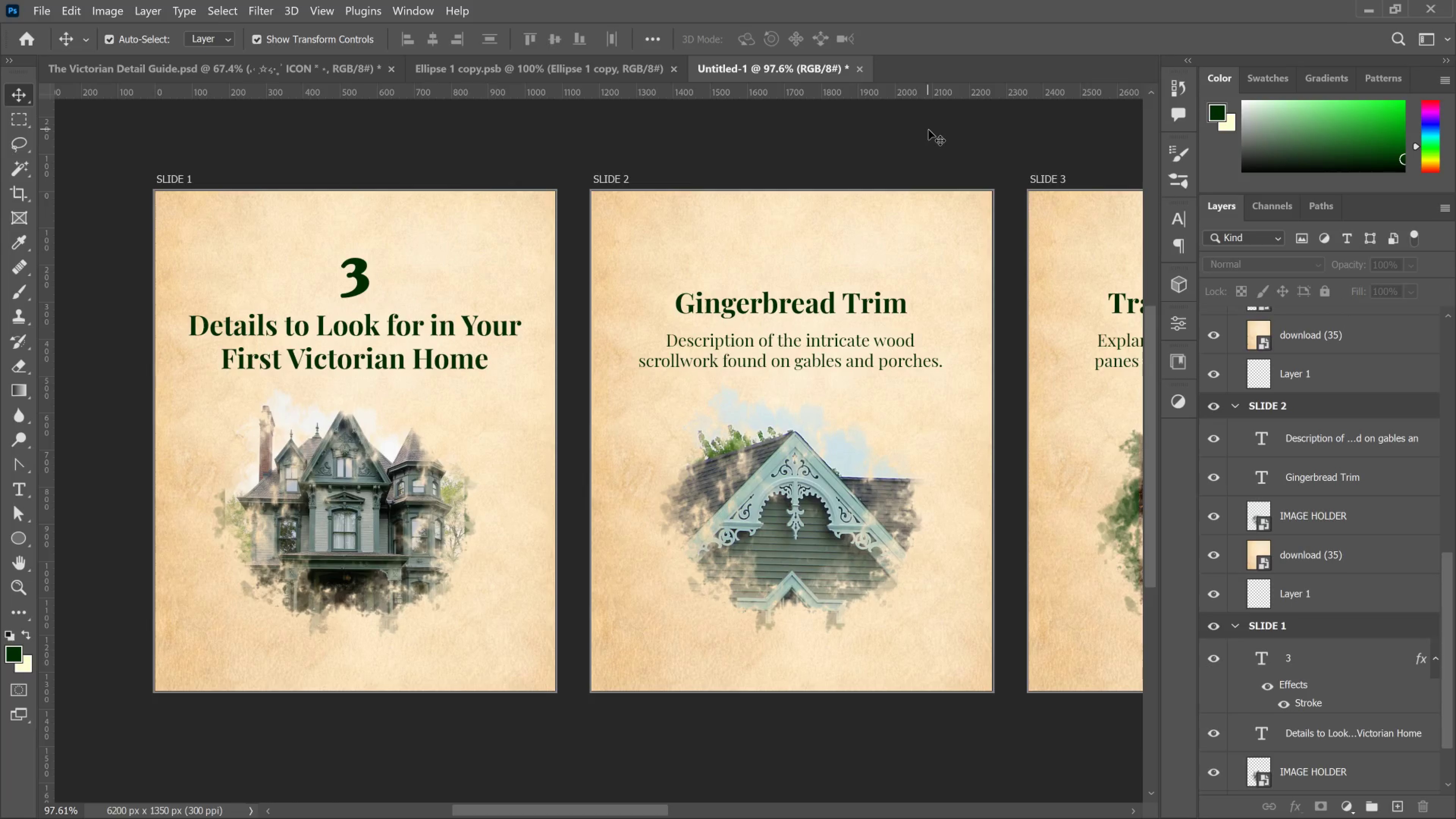 
left_click([1264, 692])
 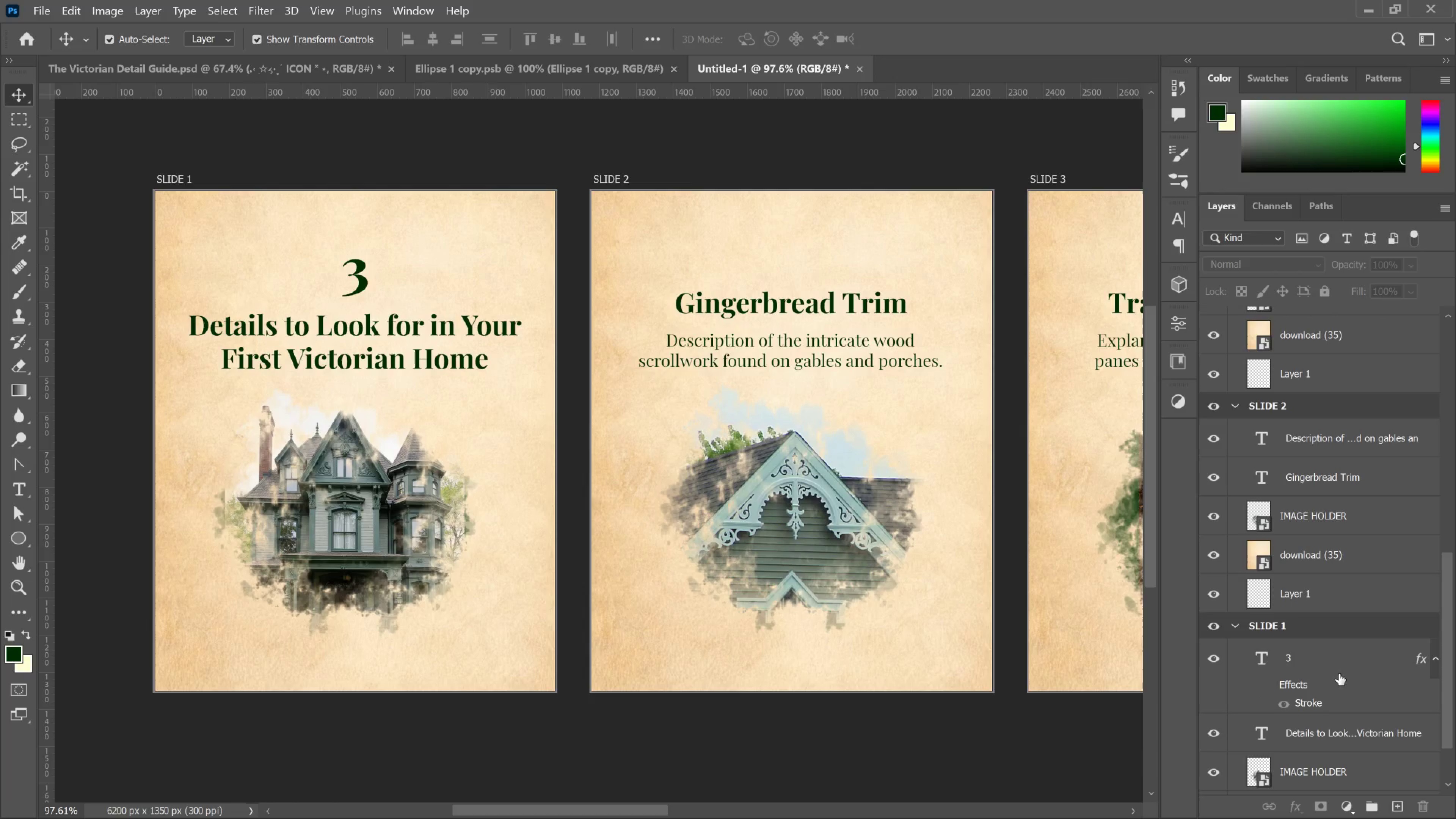 
left_click_drag(start_coordinate=[1322, 691], to_coordinate=[1323, 693])
 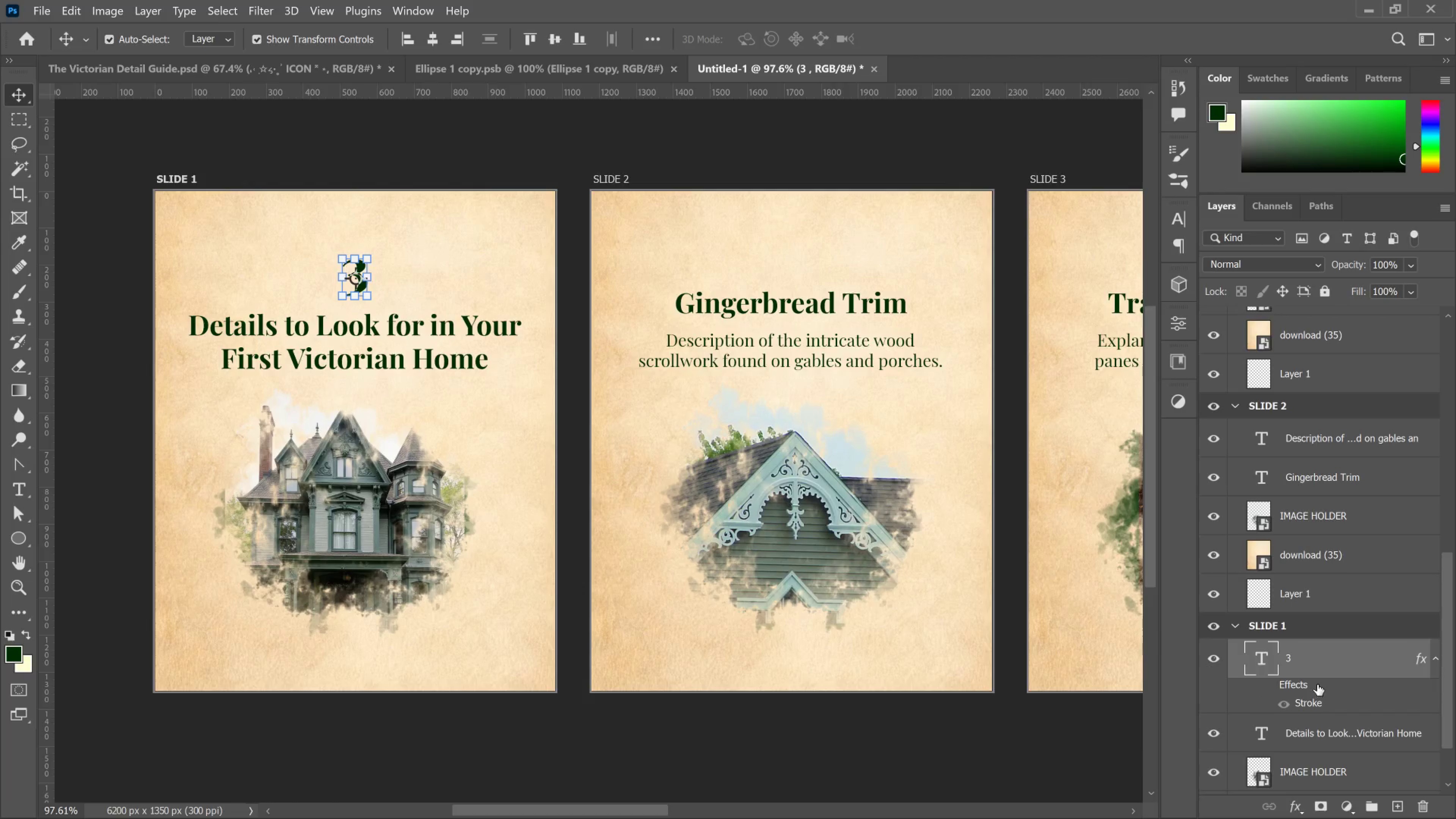 
left_click_drag(start_coordinate=[1317, 684], to_coordinate=[1417, 798])
 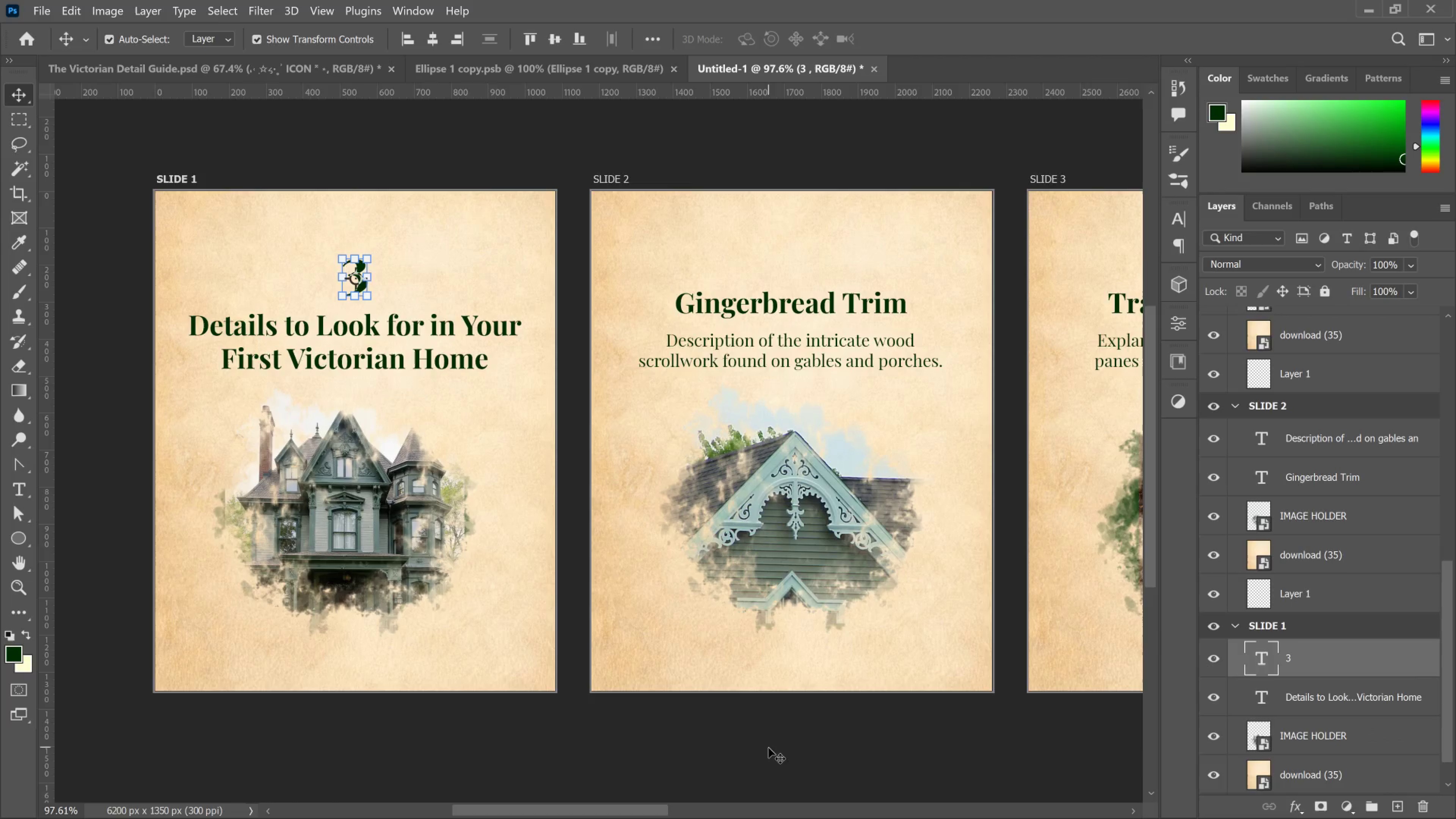 
left_click([769, 750])
 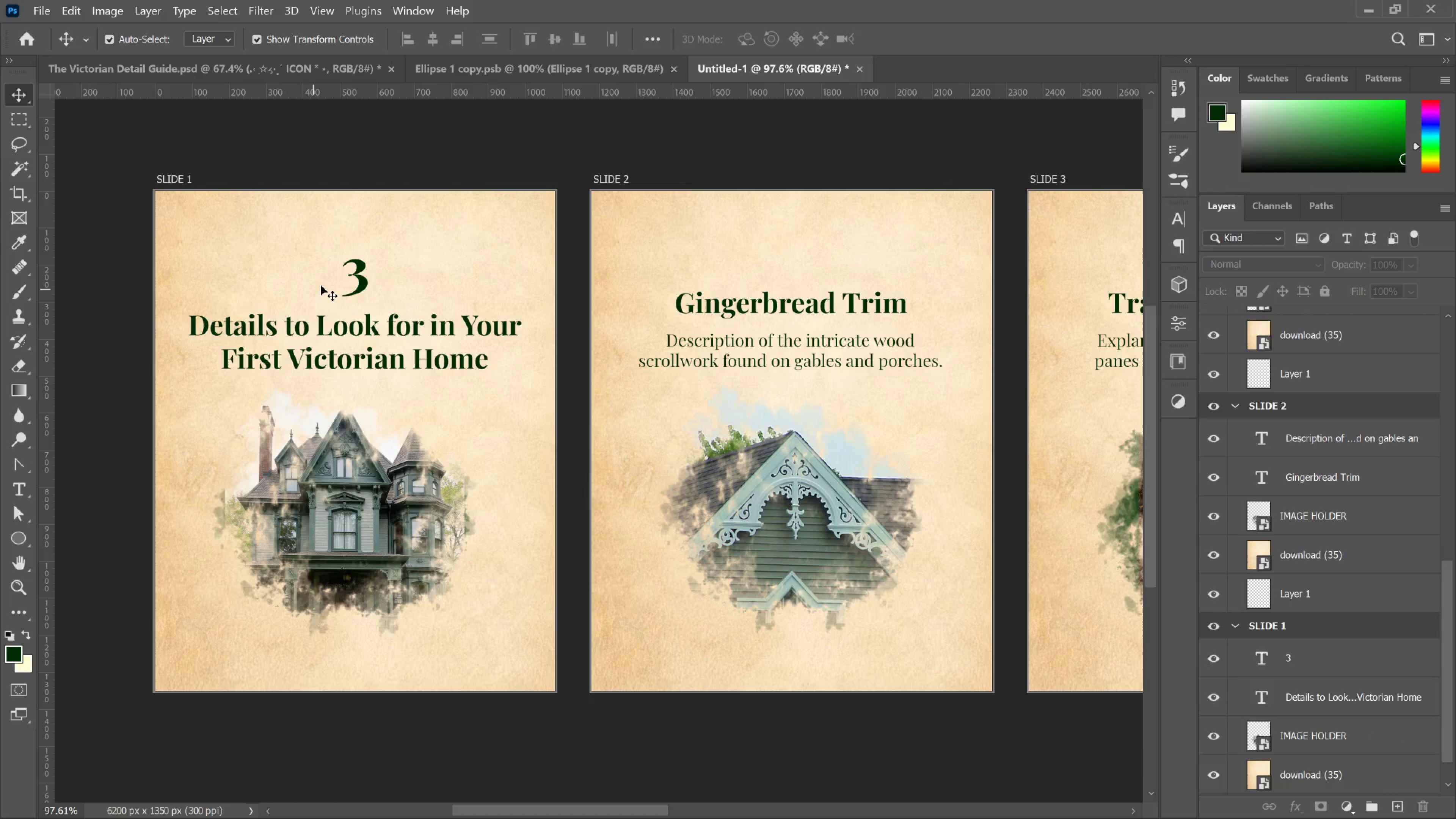 
left_click([362, 286])
 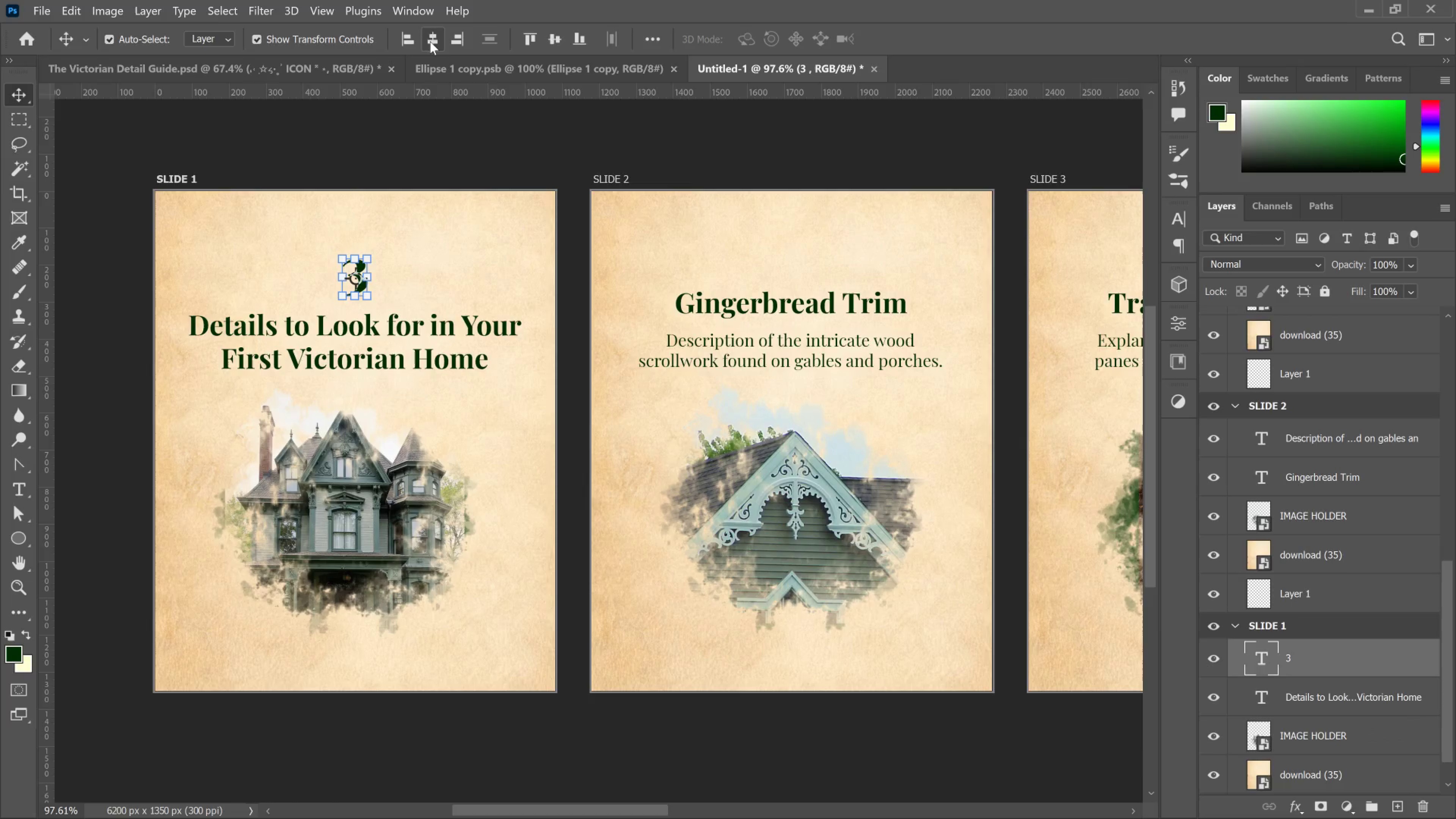 
left_click([430, 41])
 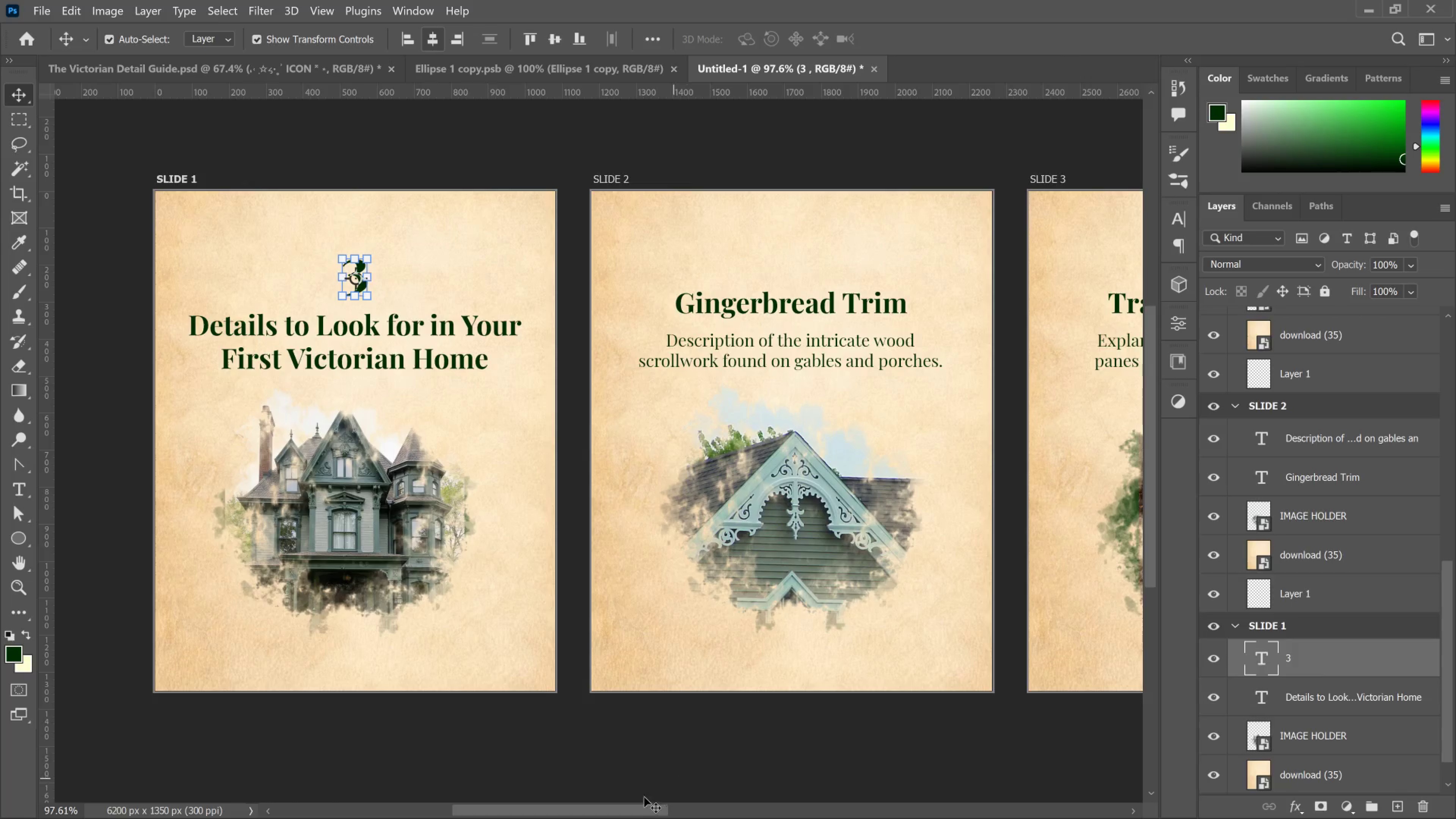 
left_click_drag(start_coordinate=[630, 809], to_coordinate=[866, 778])
 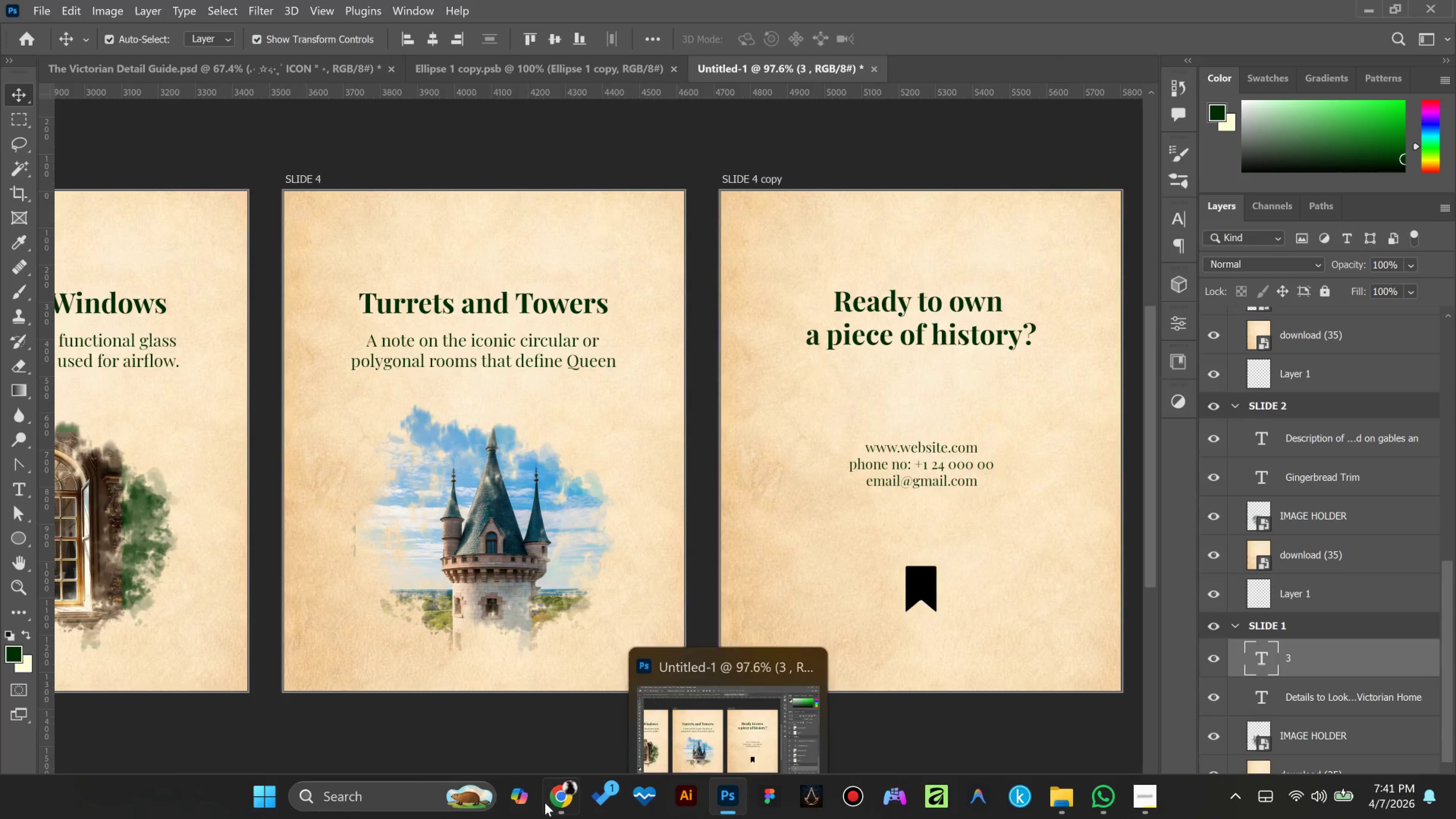 
left_click([551, 803])
 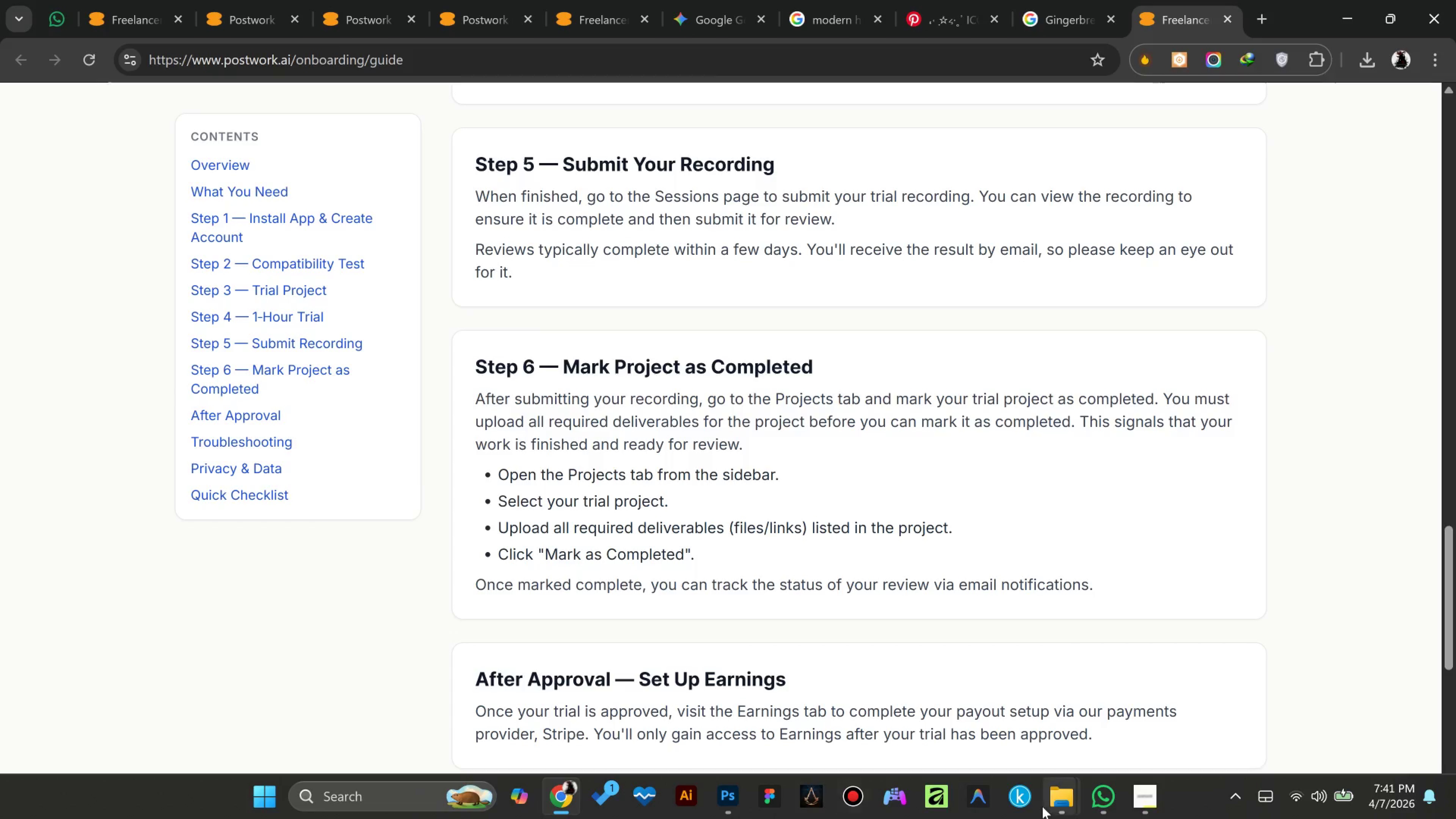 
left_click([1142, 792])